 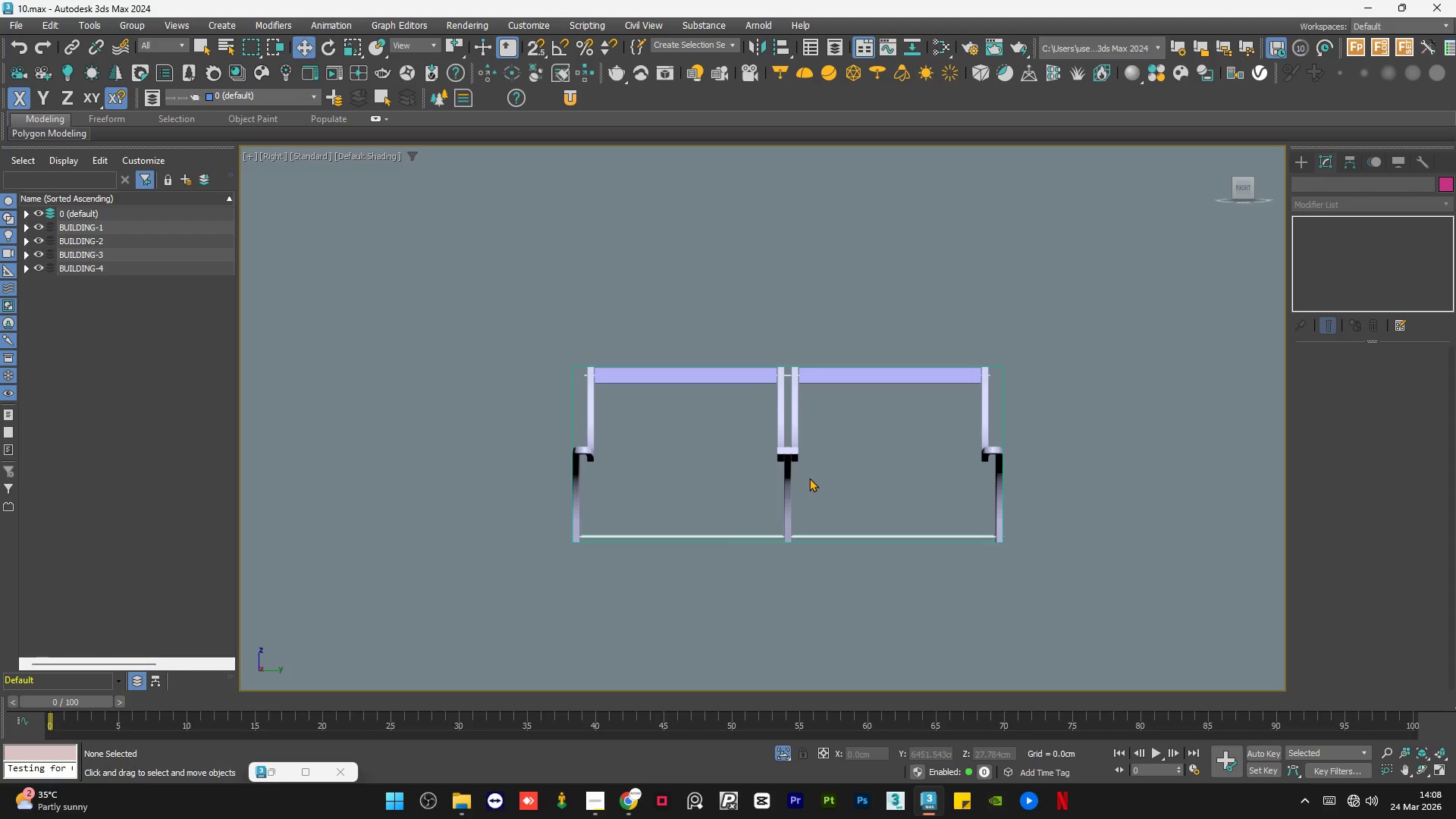 
scroll: coordinate [808, 392], scroll_direction: up, amount: 1.0
 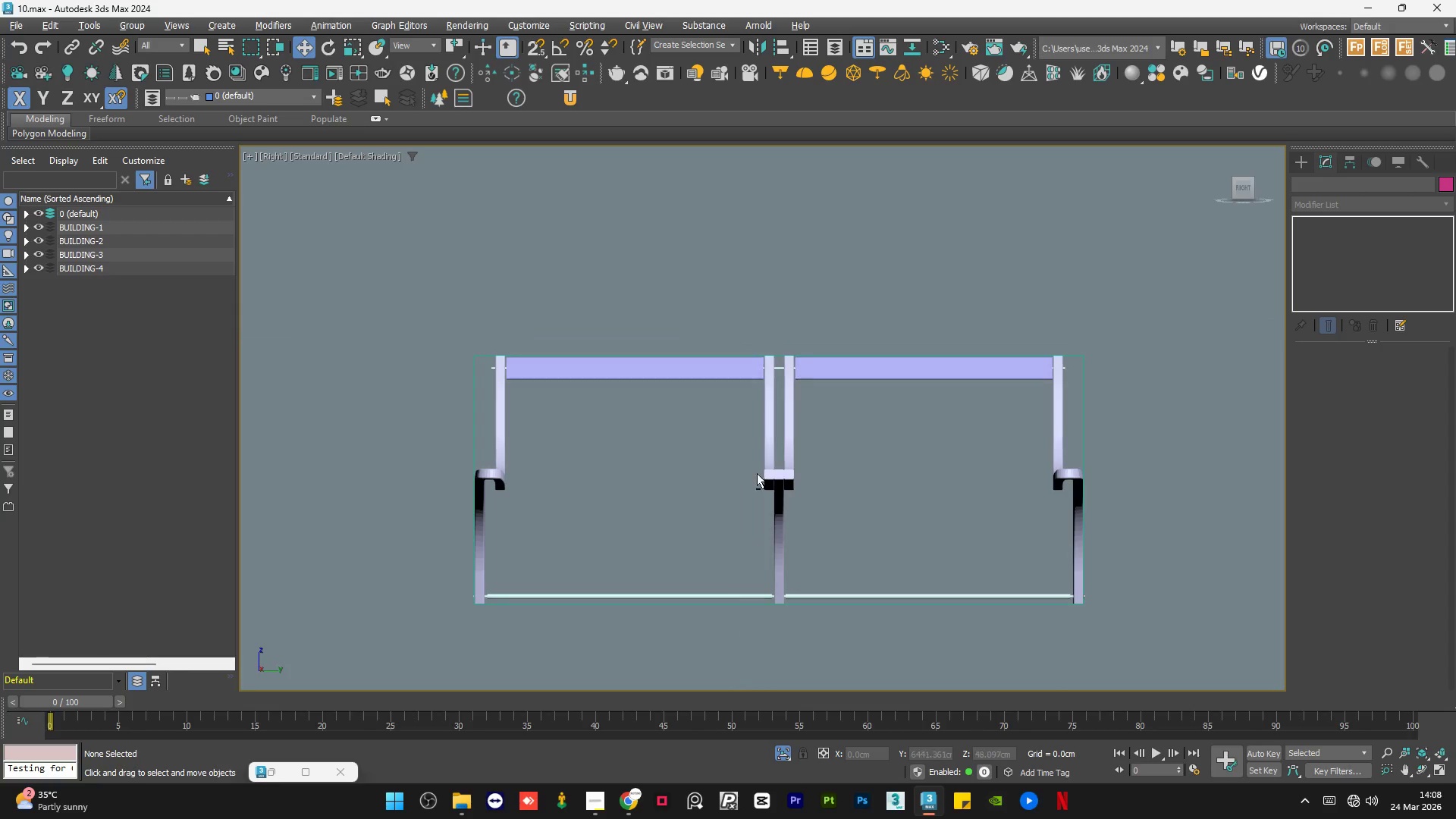 
key(Z)
 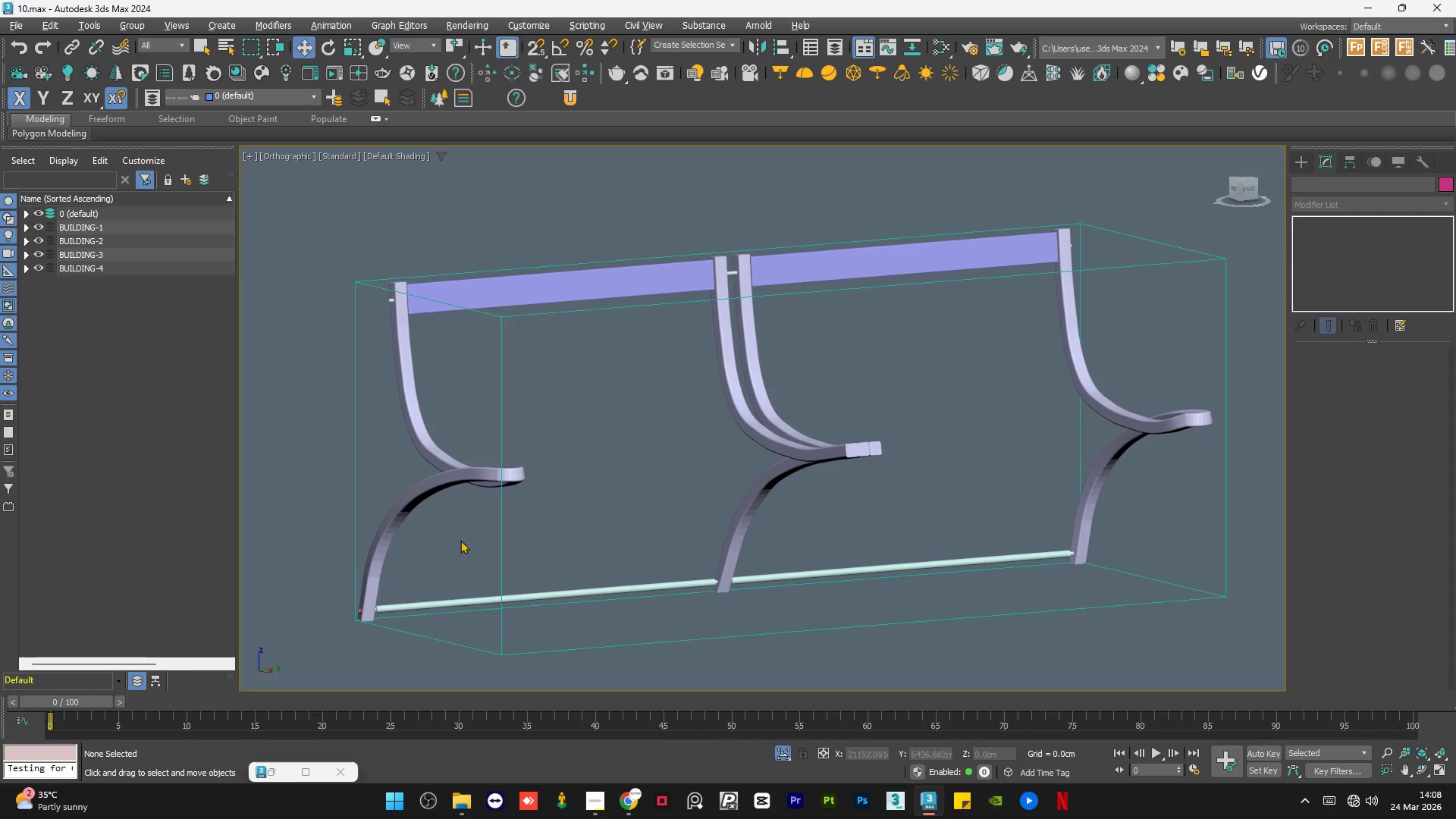 
scroll: coordinate [350, 613], scroll_direction: up, amount: 7.0
 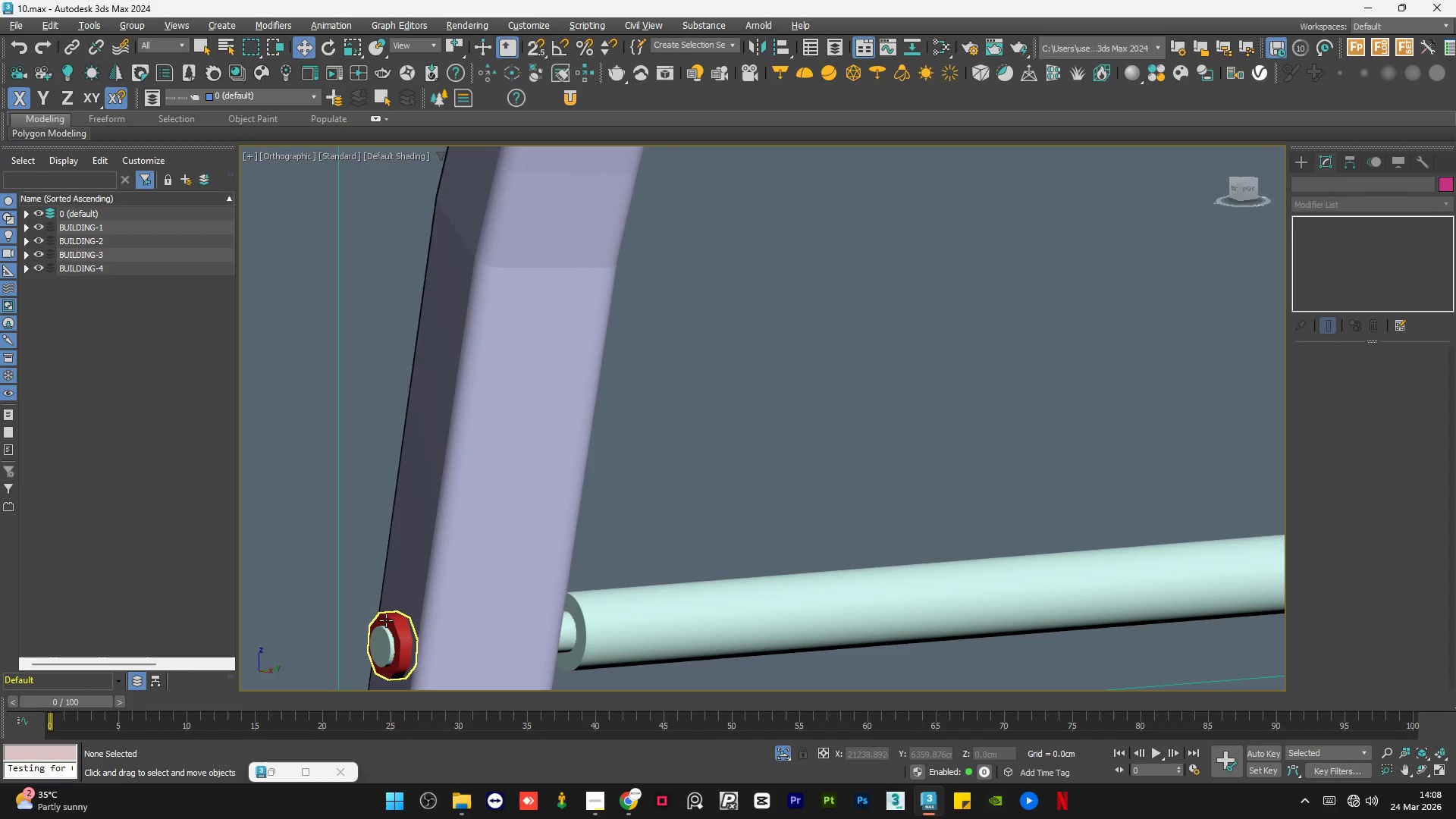 
left_click([386, 620])
 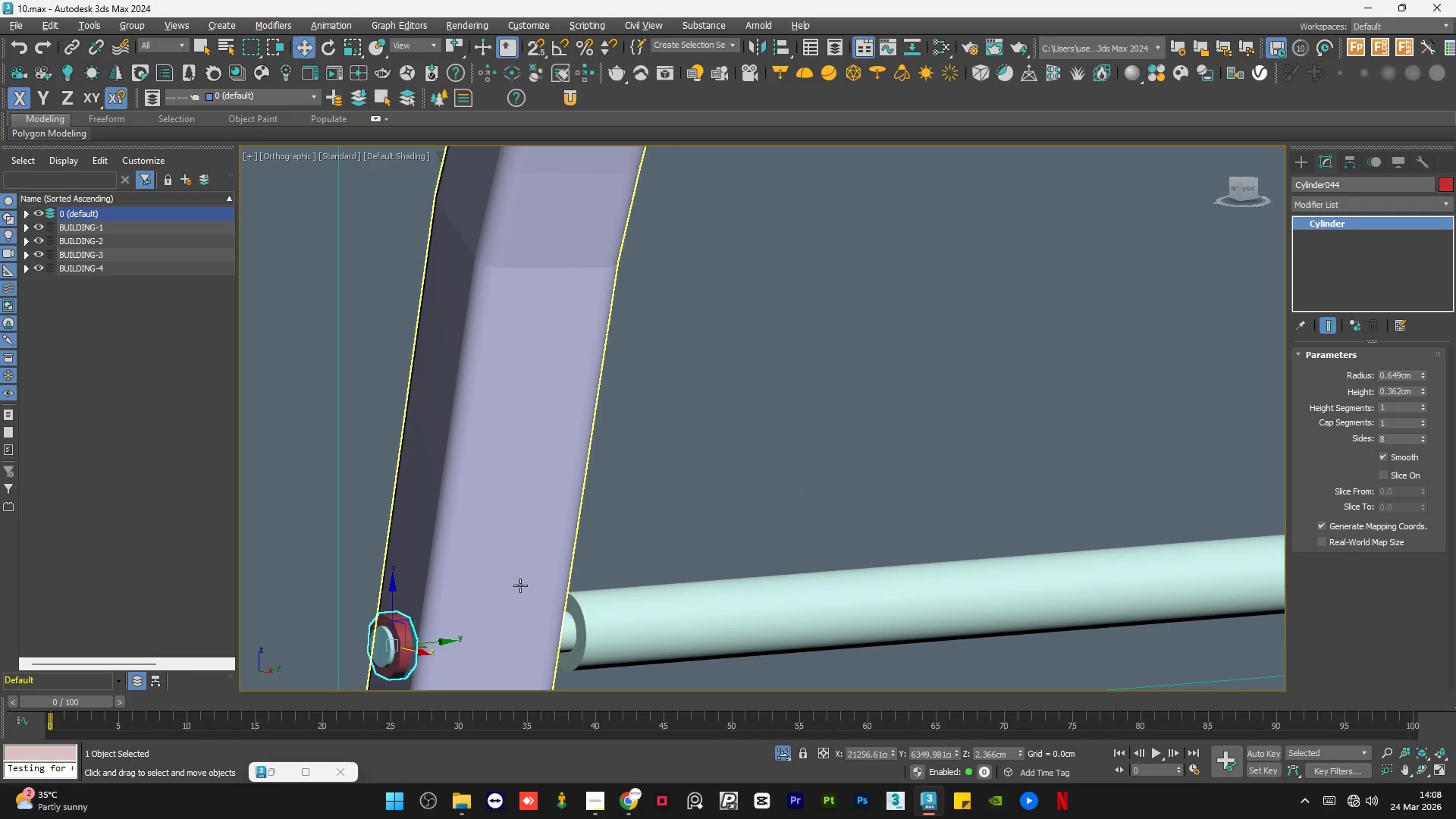 
hold_key(key=ShiftLeft, duration=1.5)
 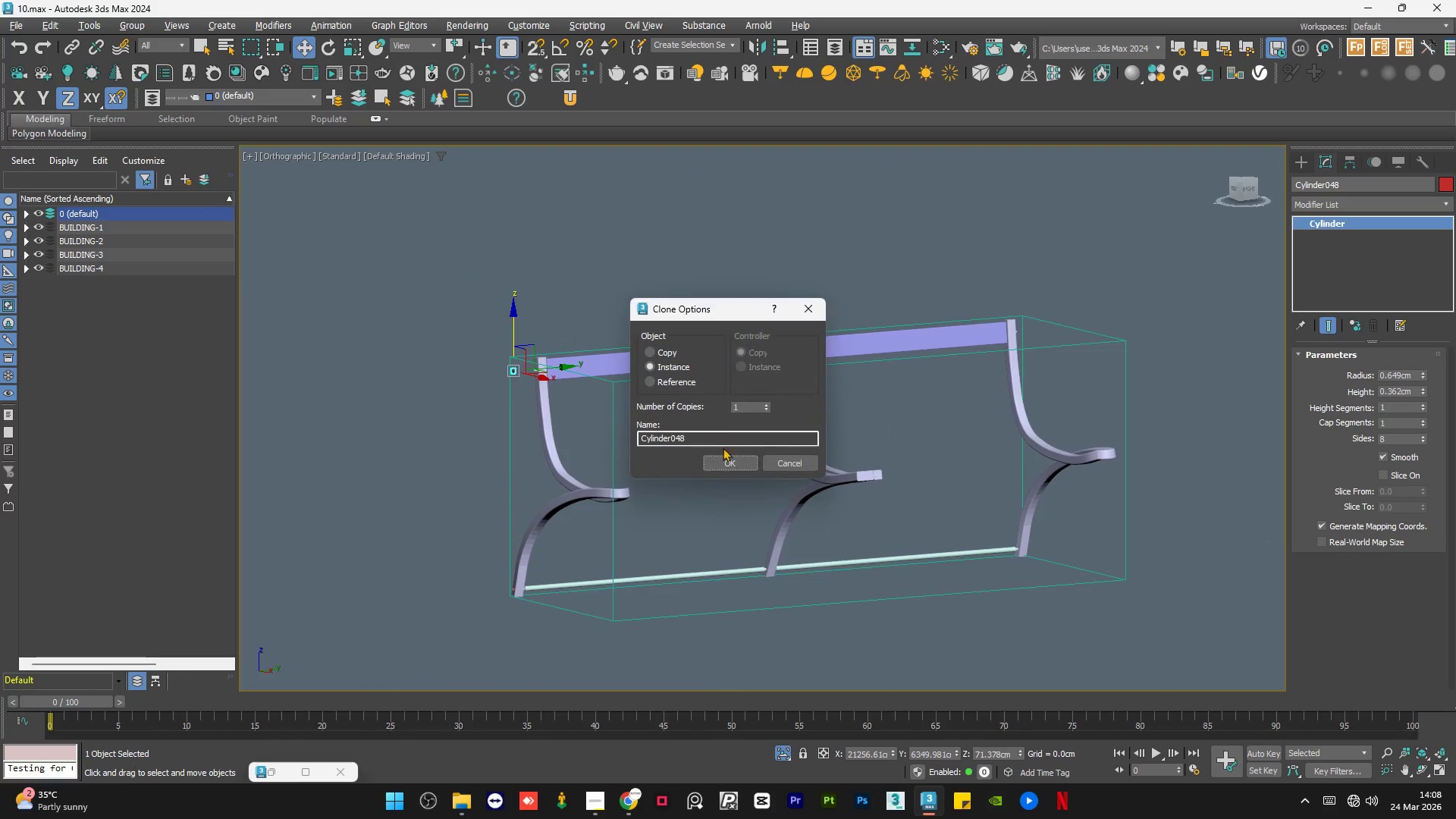 
scroll: coordinate [520, 585], scroll_direction: down, amount: 8.0
 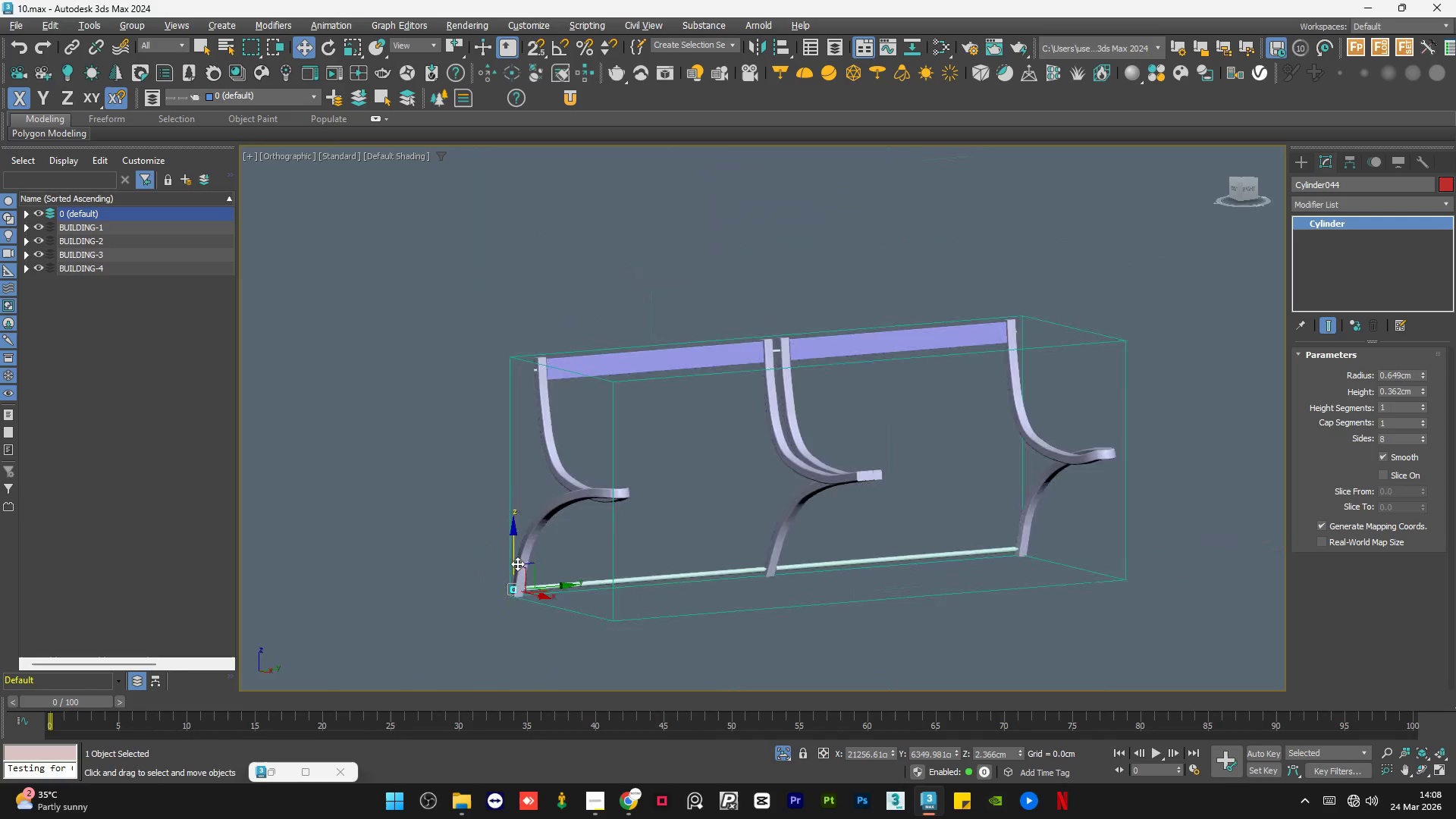 
left_click_drag(start_coordinate=[514, 556], to_coordinate=[553, 334])
 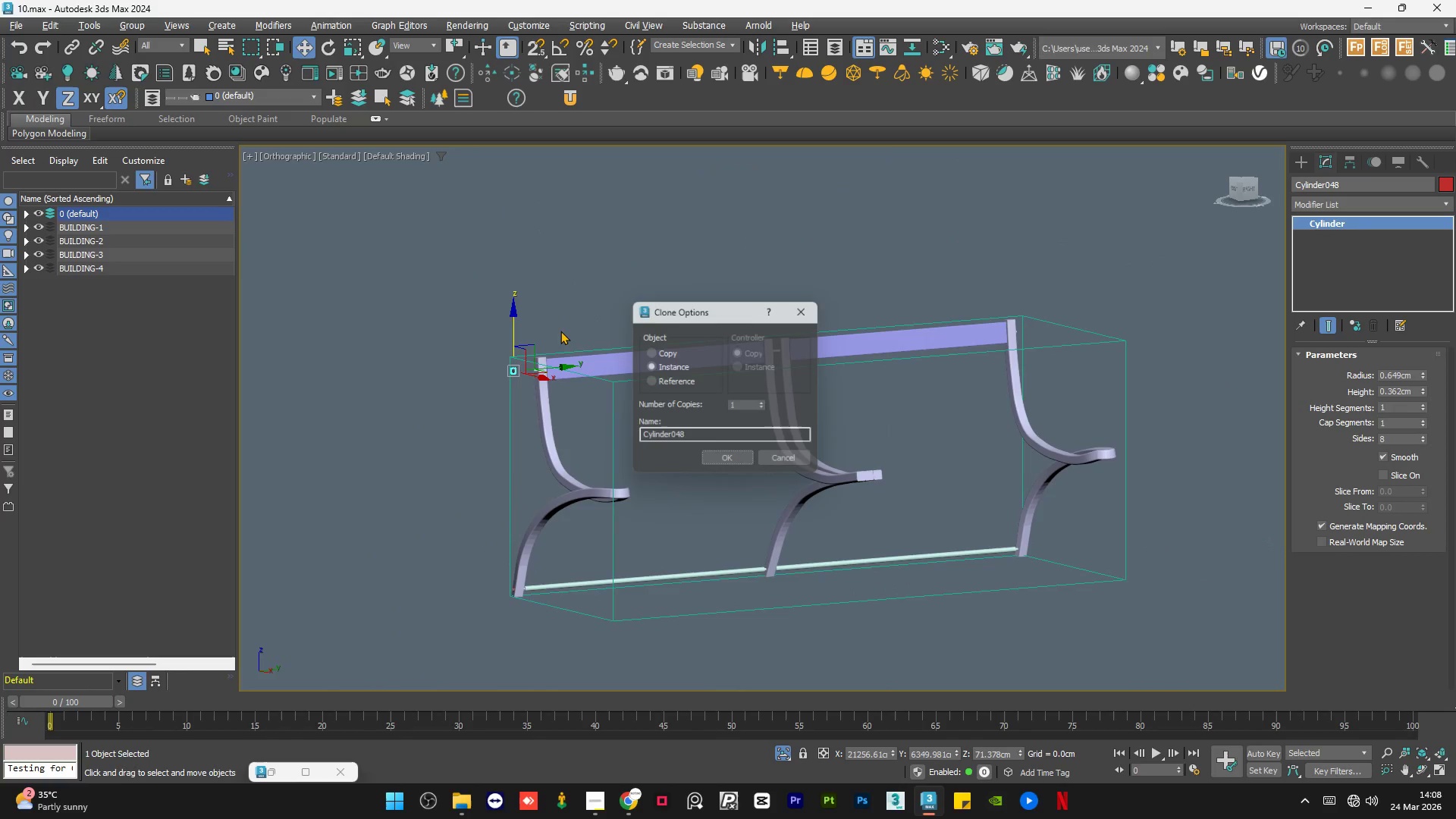 
hold_key(key=ShiftLeft, duration=14.5)
scroll: coordinate [561, 379], scroll_direction: up, amount: 6.0
 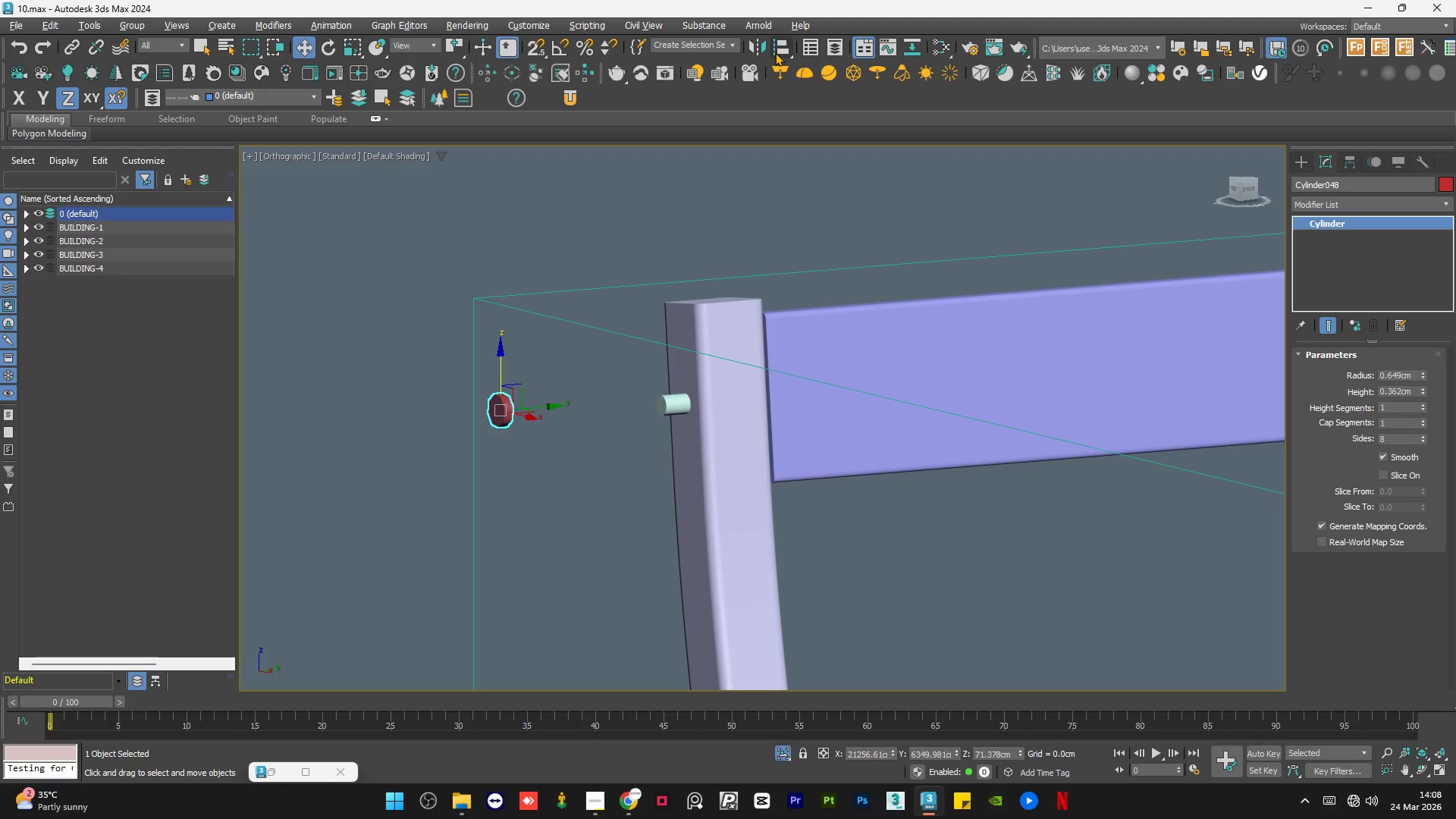 
left_click([776, 51])
 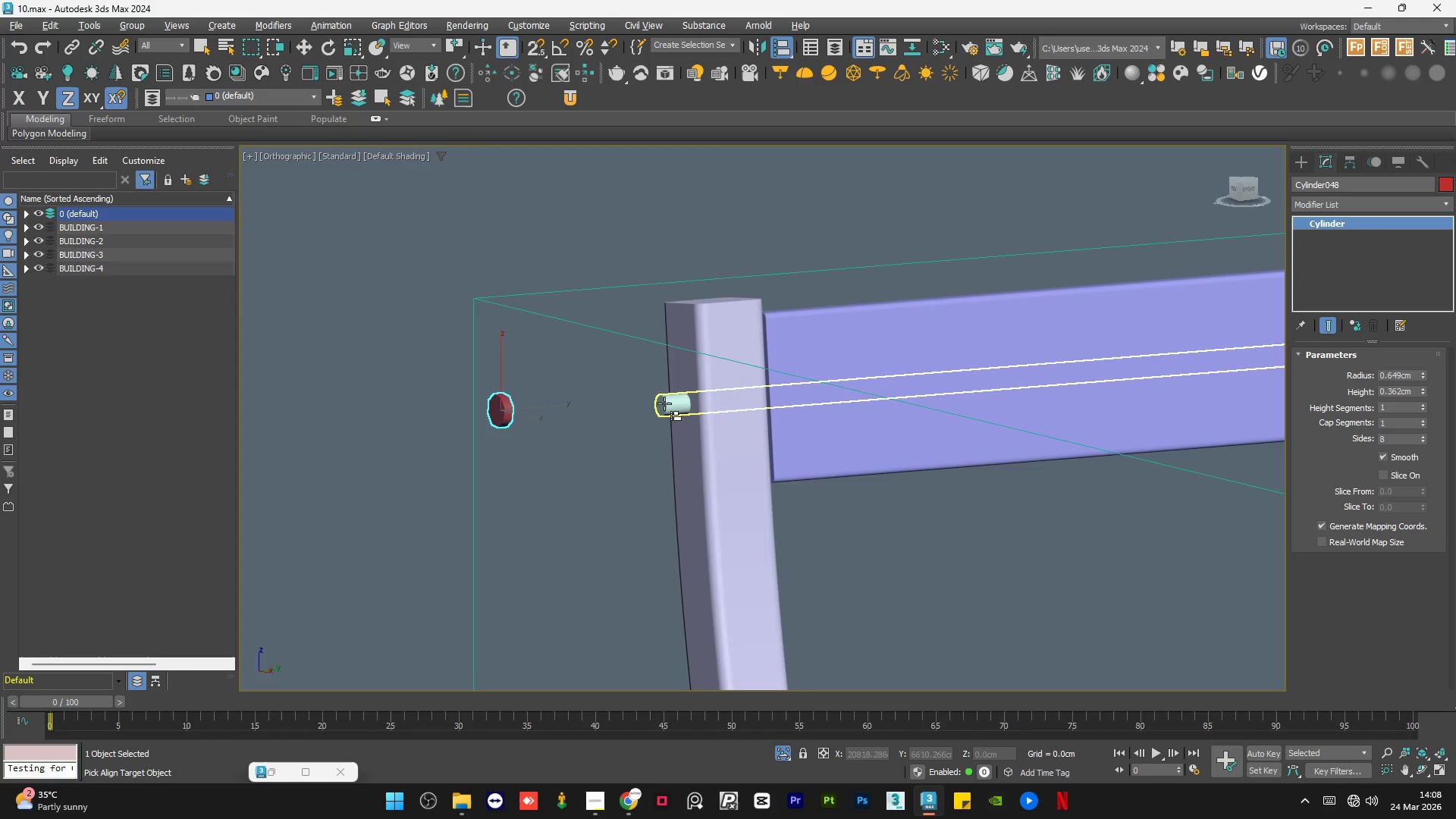 
left_click([664, 403])
 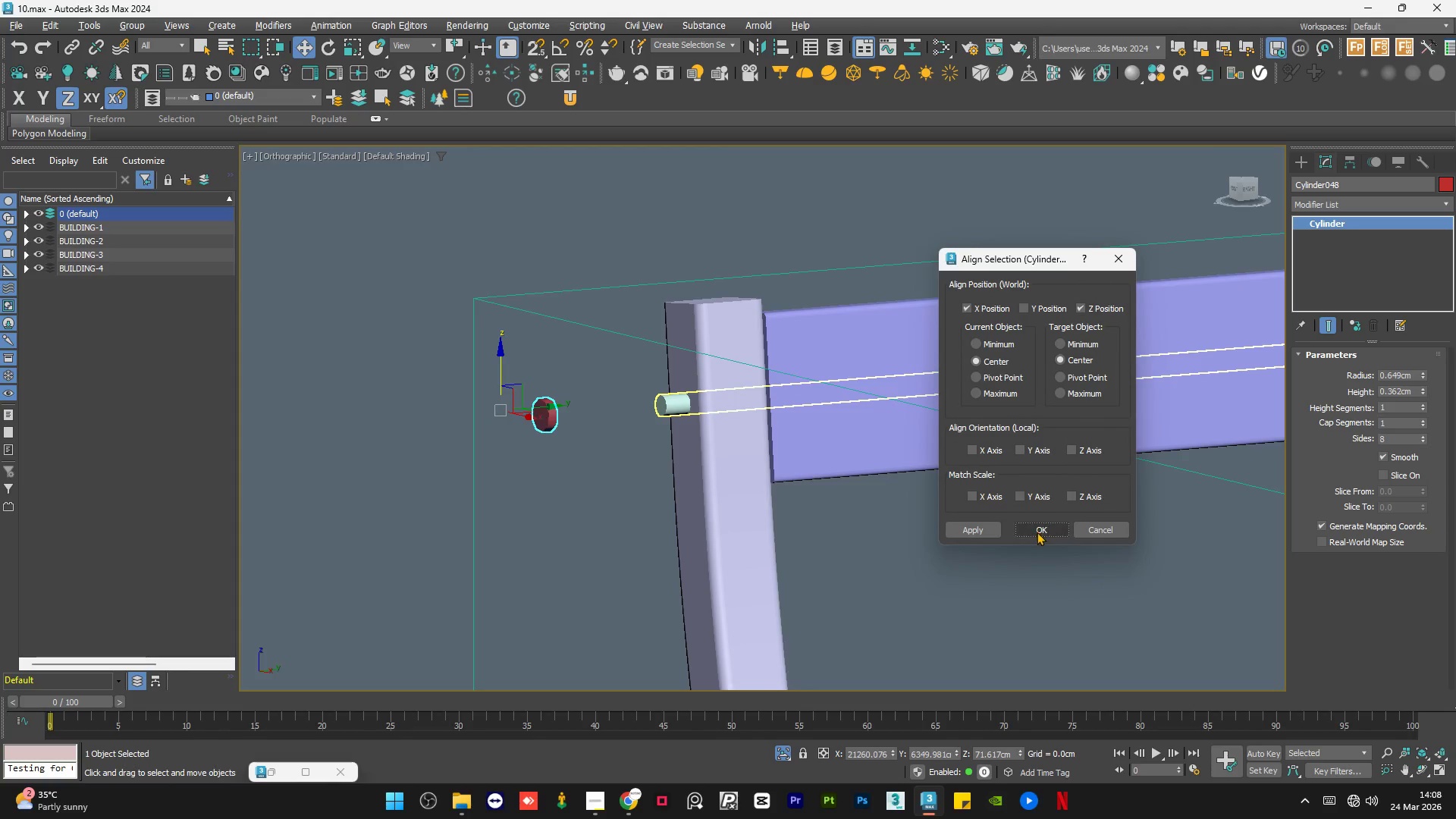 
left_click([1037, 532])
 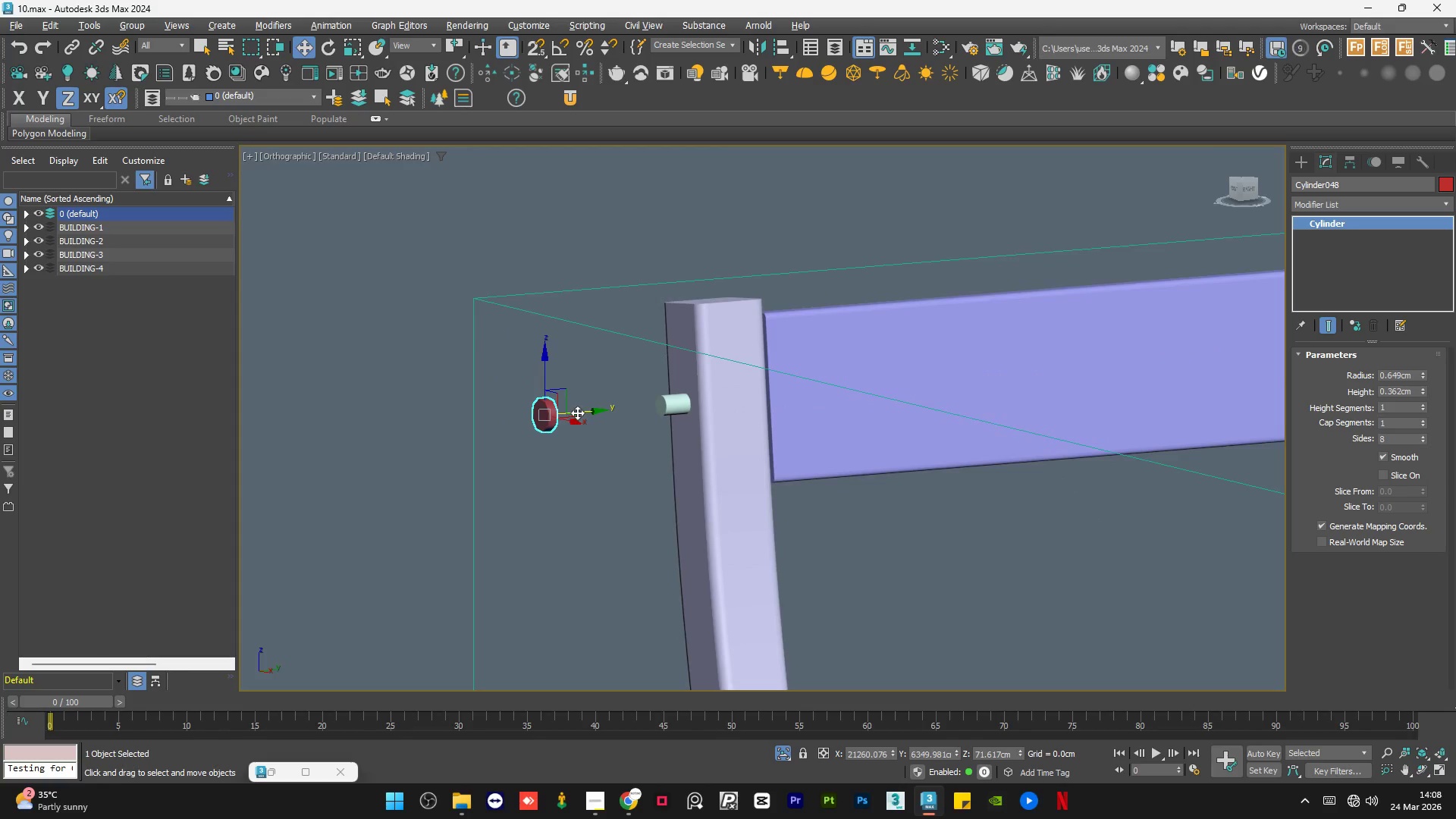 
left_click_drag(start_coordinate=[578, 412], to_coordinate=[703, 411])
 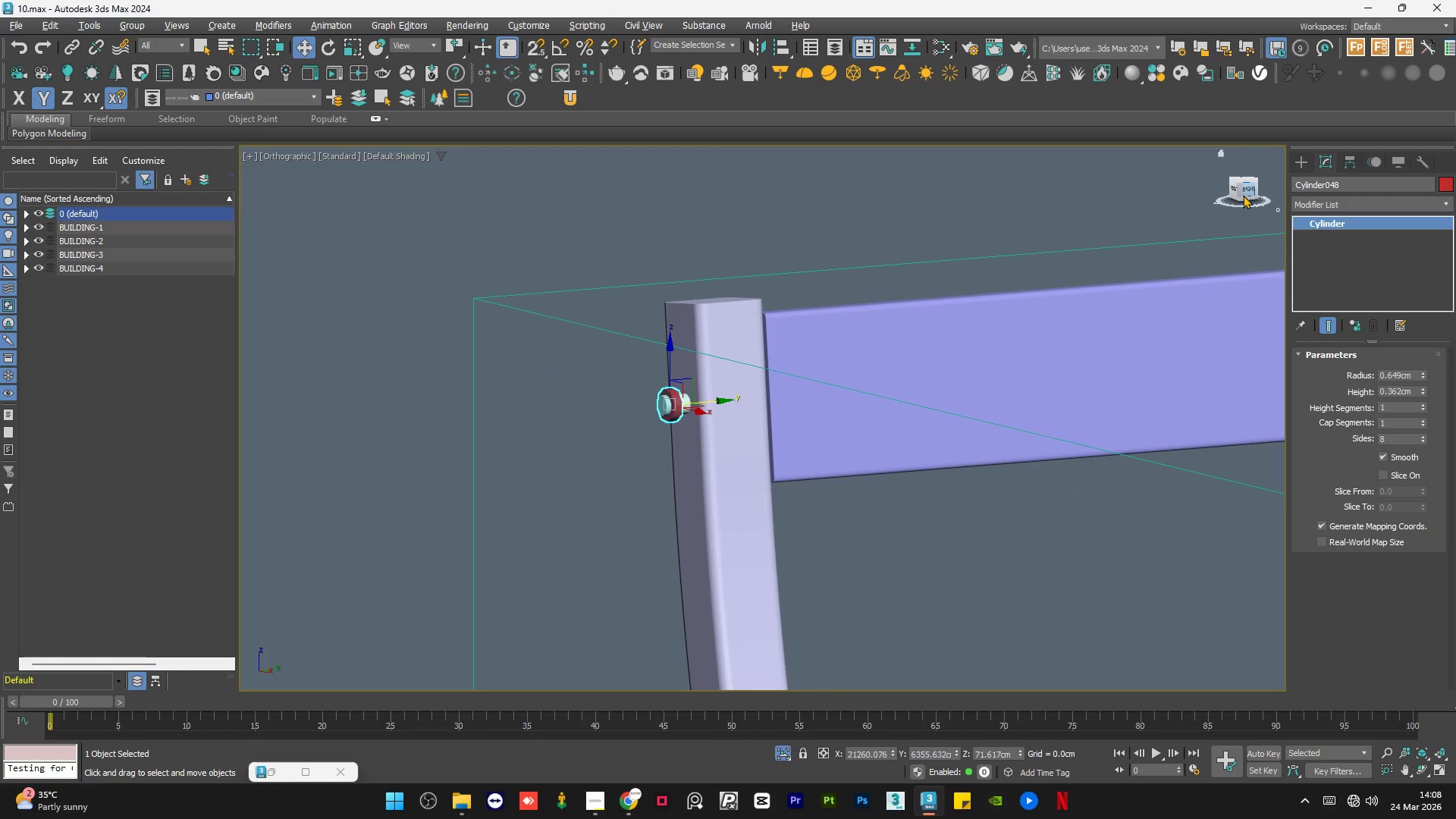 
left_click([1250, 189])
 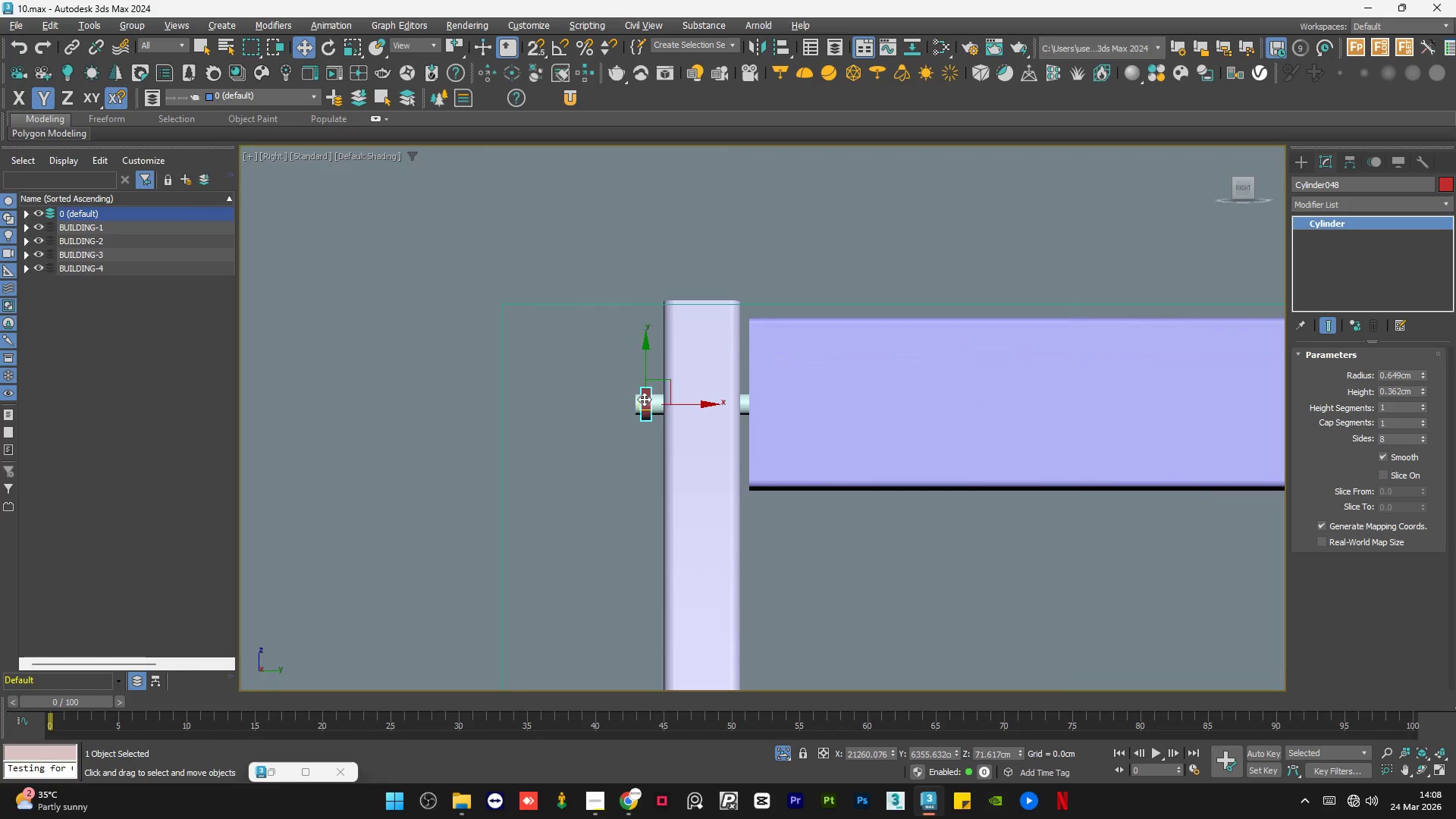 
scroll: coordinate [648, 403], scroll_direction: up, amount: 4.0
 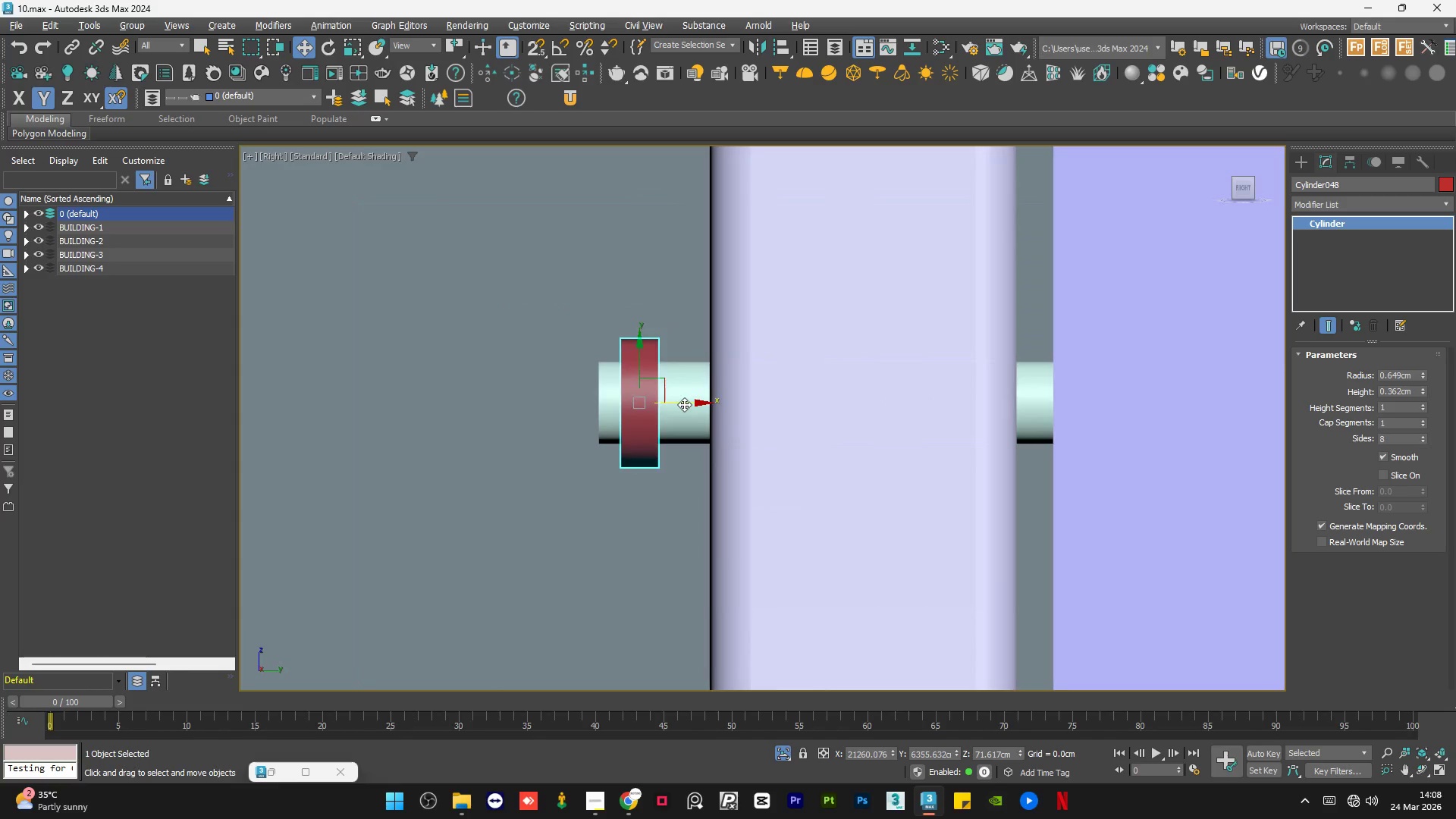 
left_click_drag(start_coordinate=[681, 403], to_coordinate=[730, 403])
 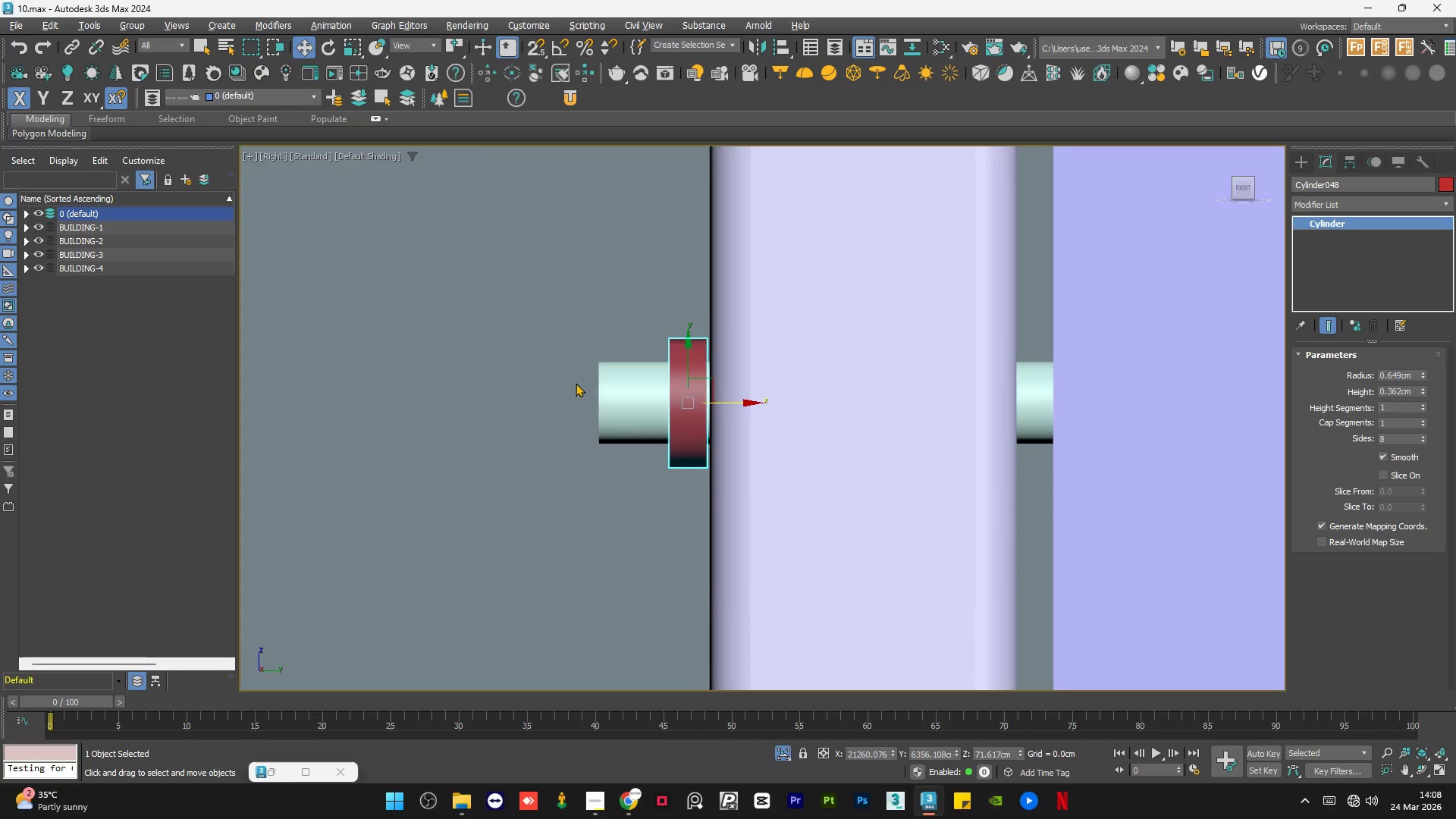 
scroll: coordinate [592, 369], scroll_direction: down, amount: 6.0
 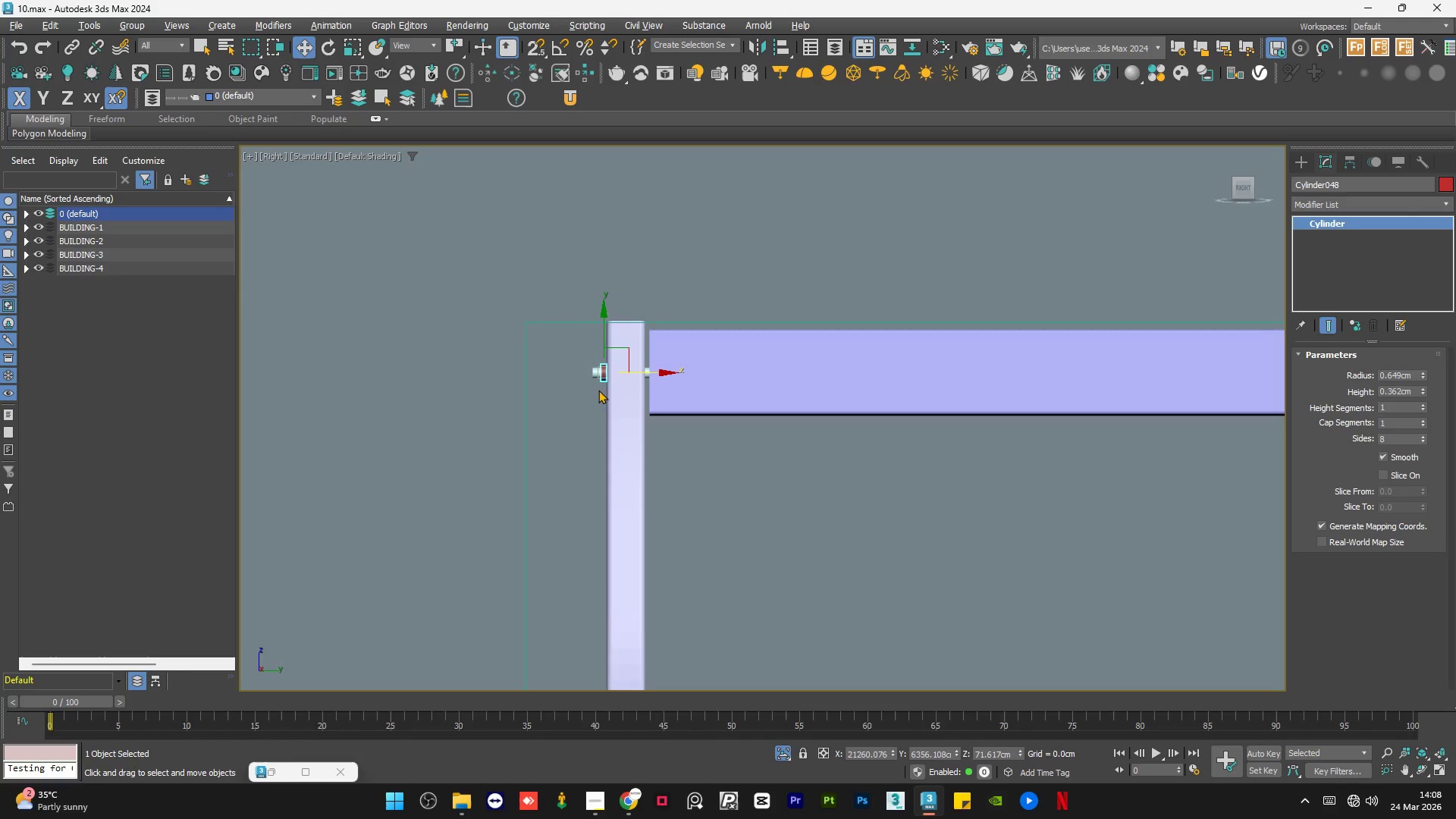 
hold_key(key=ShiftLeft, duration=1.52)
 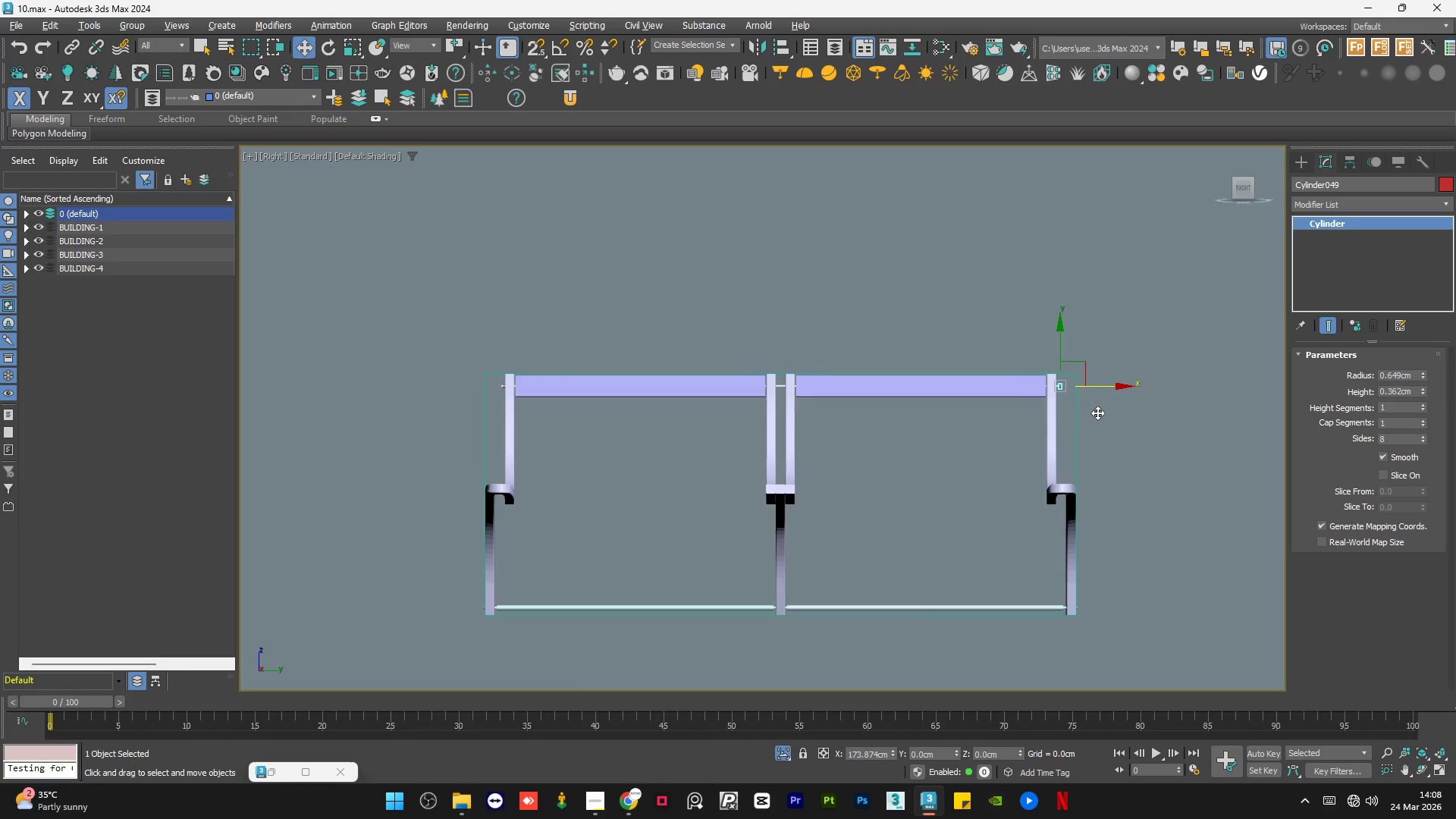 
scroll: coordinate [463, 391], scroll_direction: down, amount: 4.0
 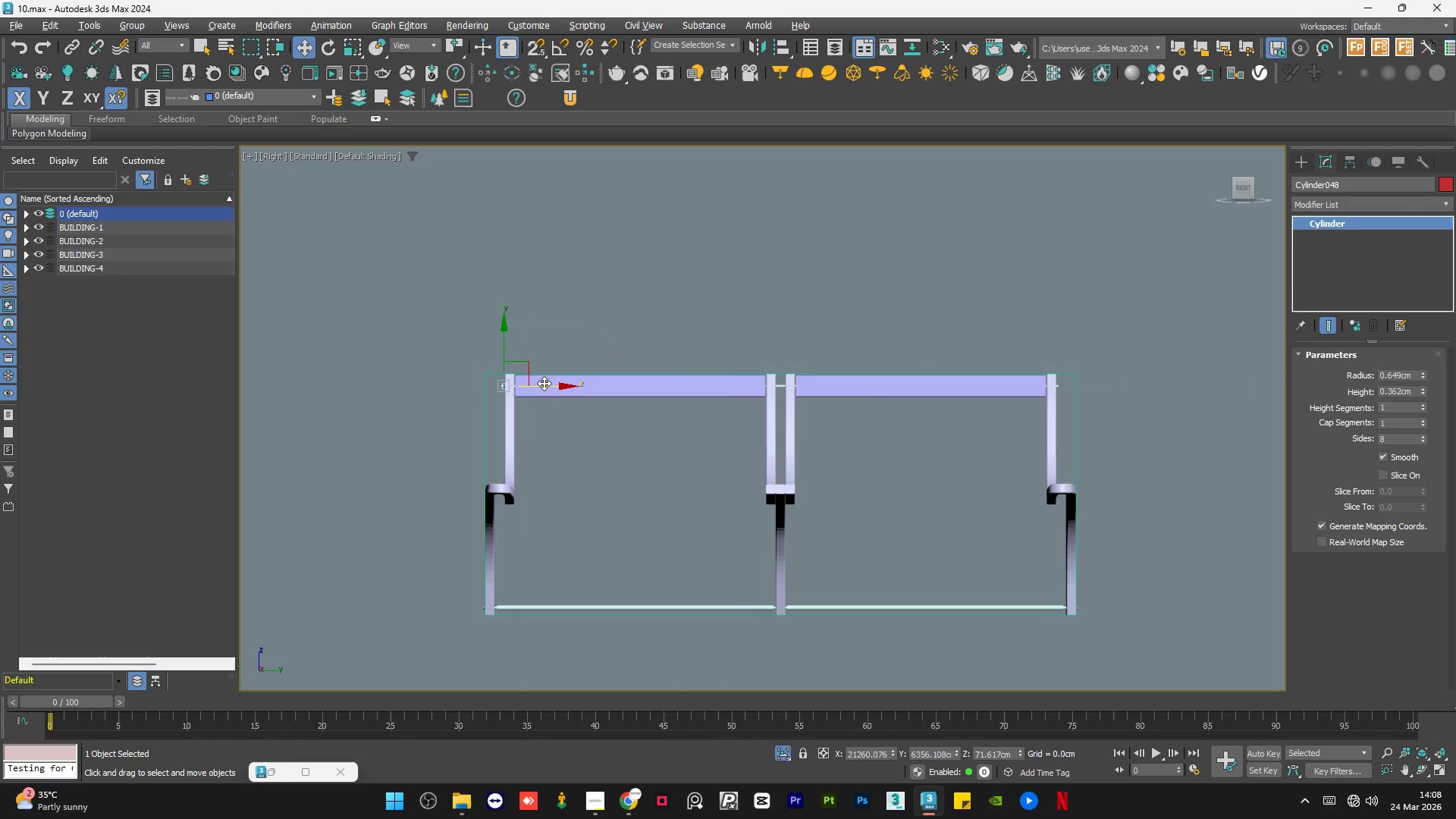 
left_click_drag(start_coordinate=[541, 384], to_coordinate=[1097, 413])
 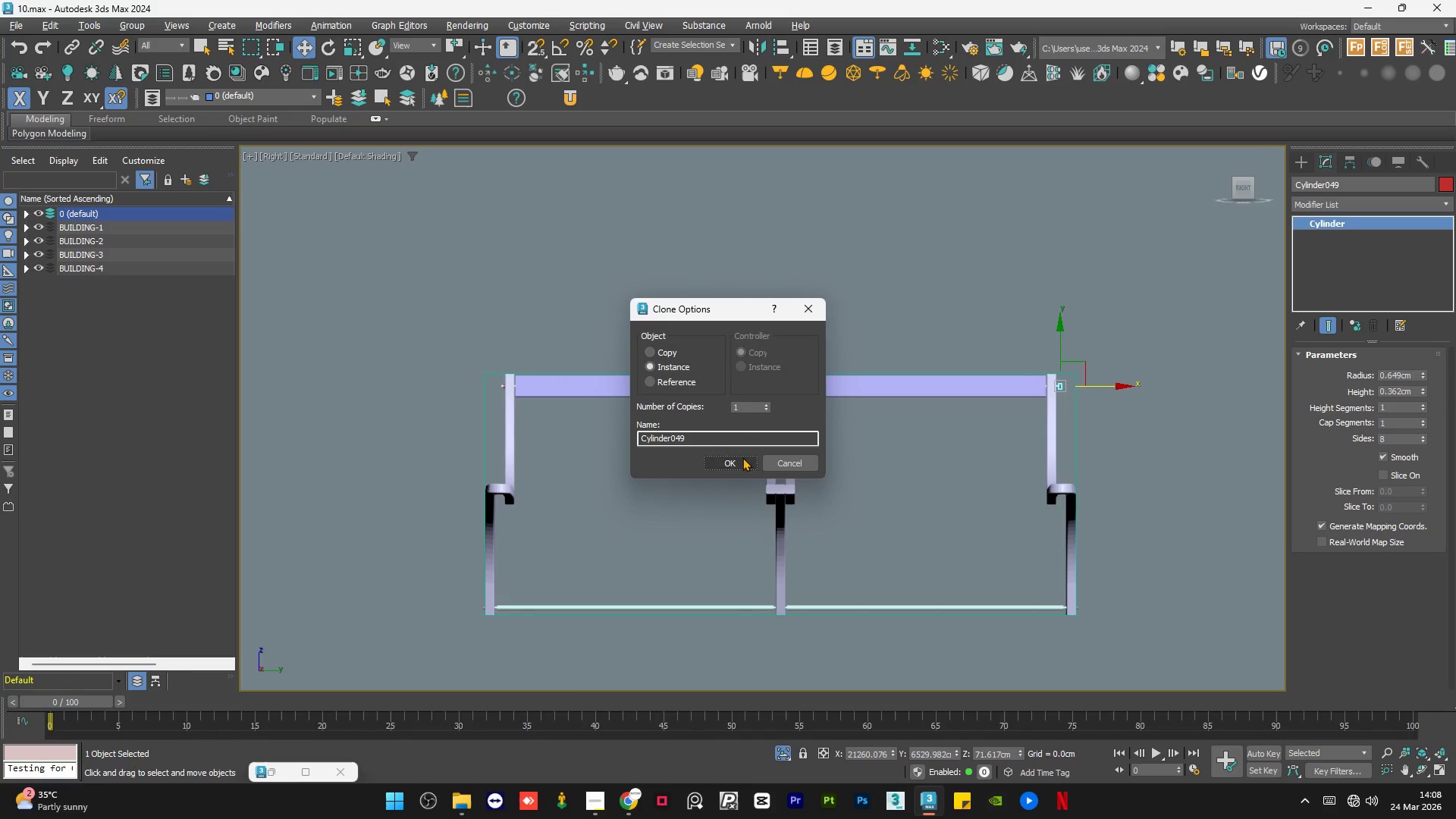 
hold_key(key=ShiftLeft, duration=0.64)
 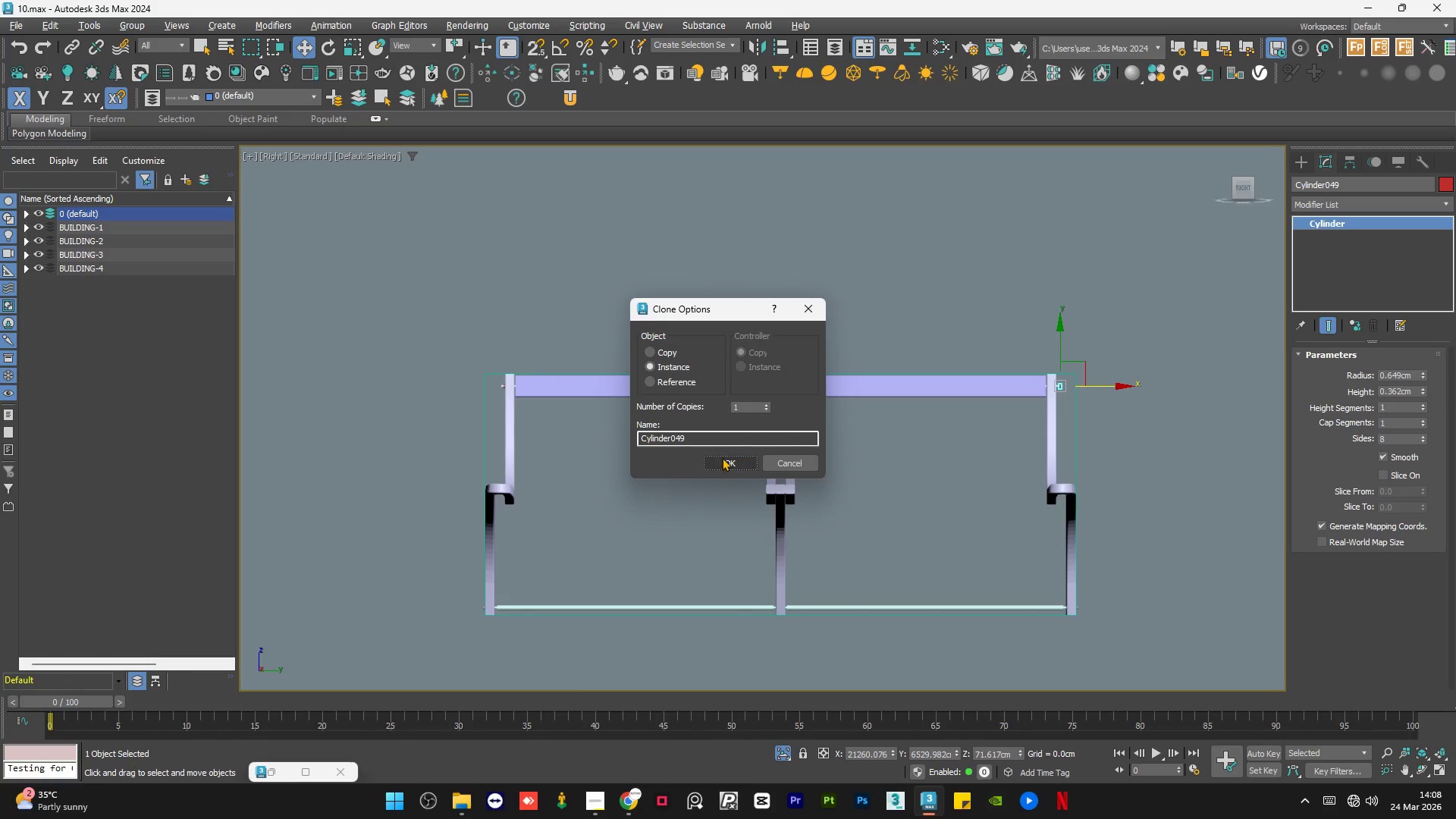 
left_click([722, 457])
 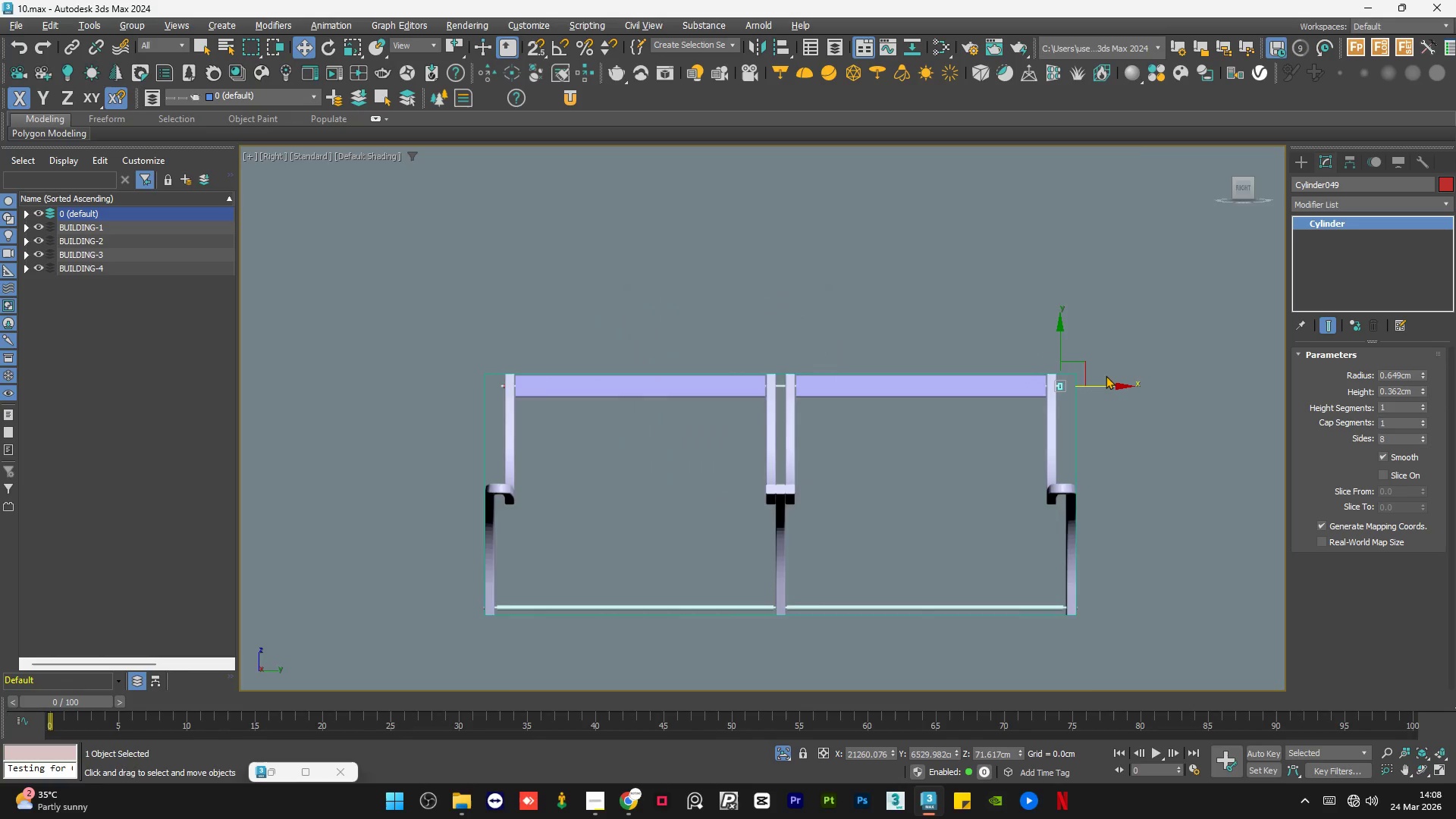 
scroll: coordinate [1043, 384], scroll_direction: up, amount: 10.0
 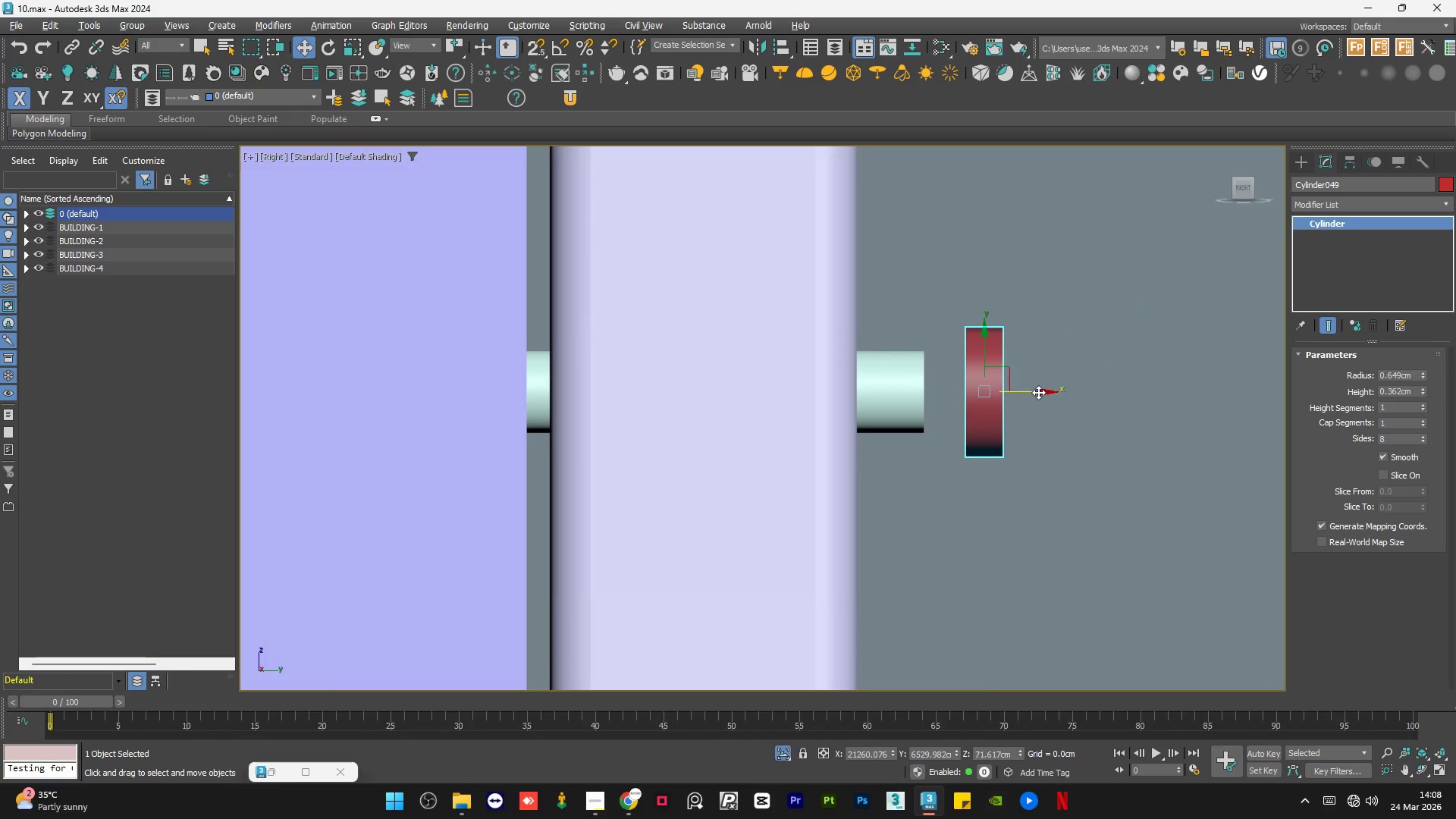 
left_click_drag(start_coordinate=[1038, 392], to_coordinate=[934, 396])
 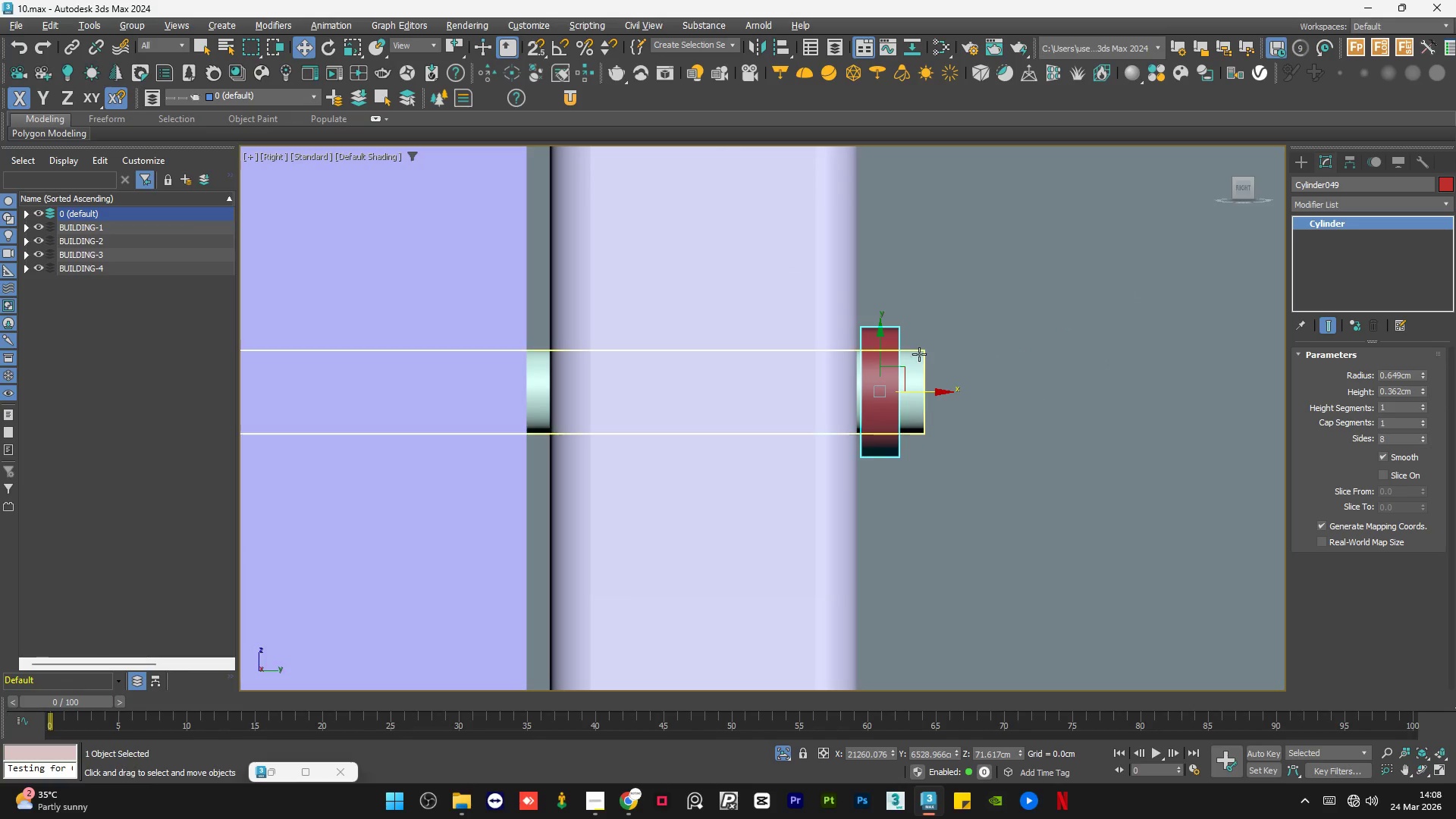 
left_click([919, 357])
 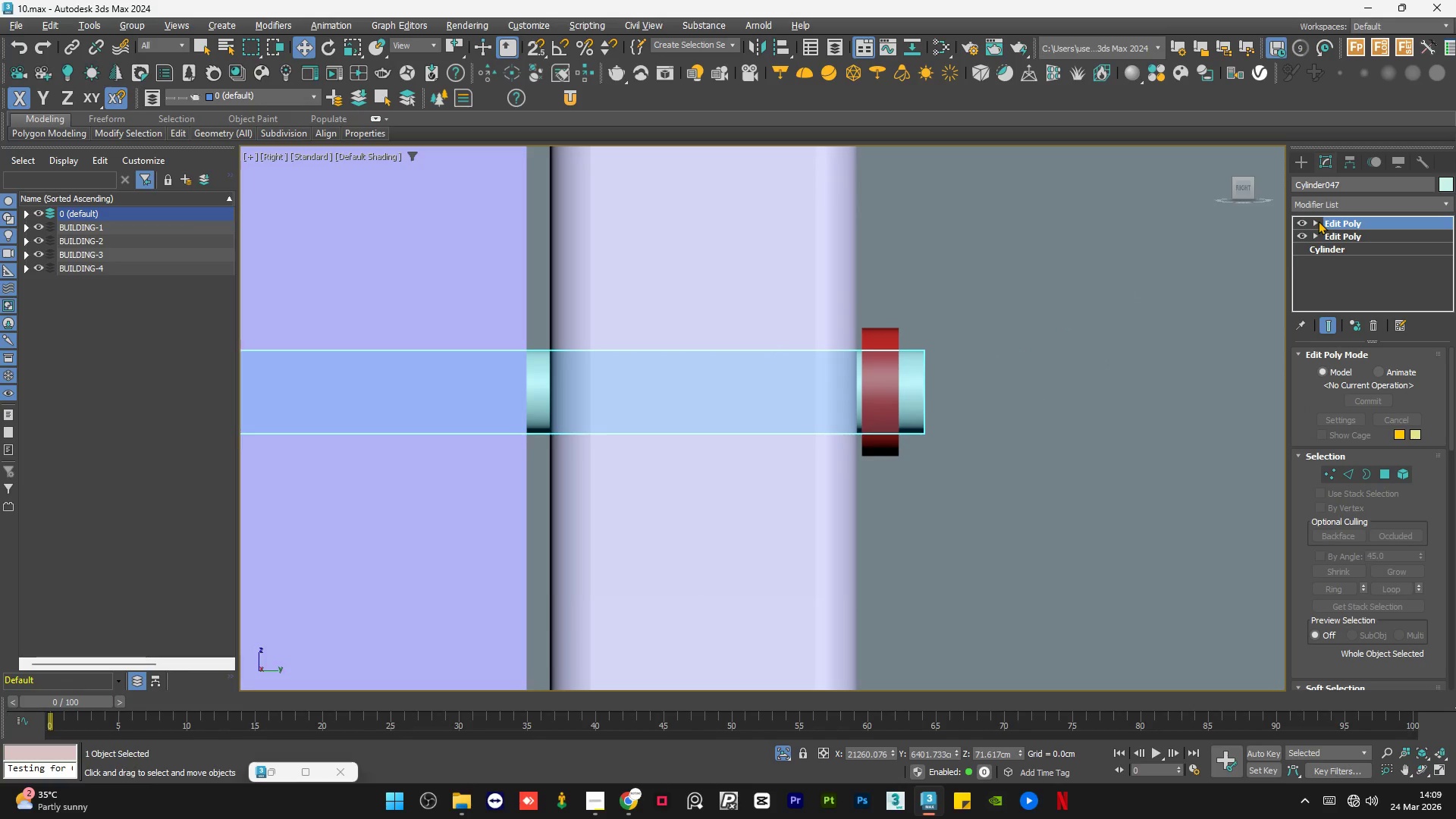 
left_click([1316, 221])
 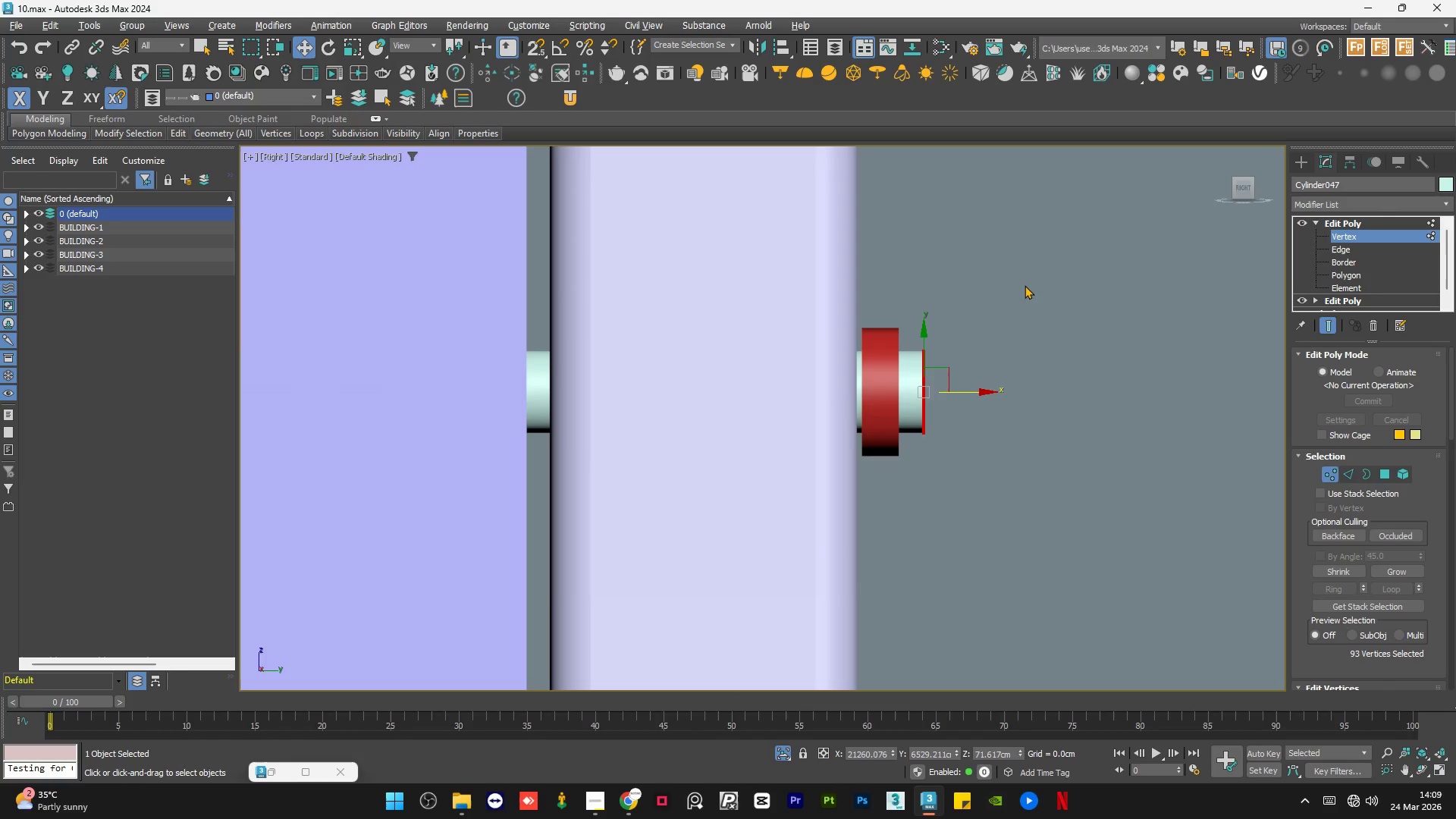 
left_click_drag(start_coordinate=[1012, 277], to_coordinate=[900, 472])
 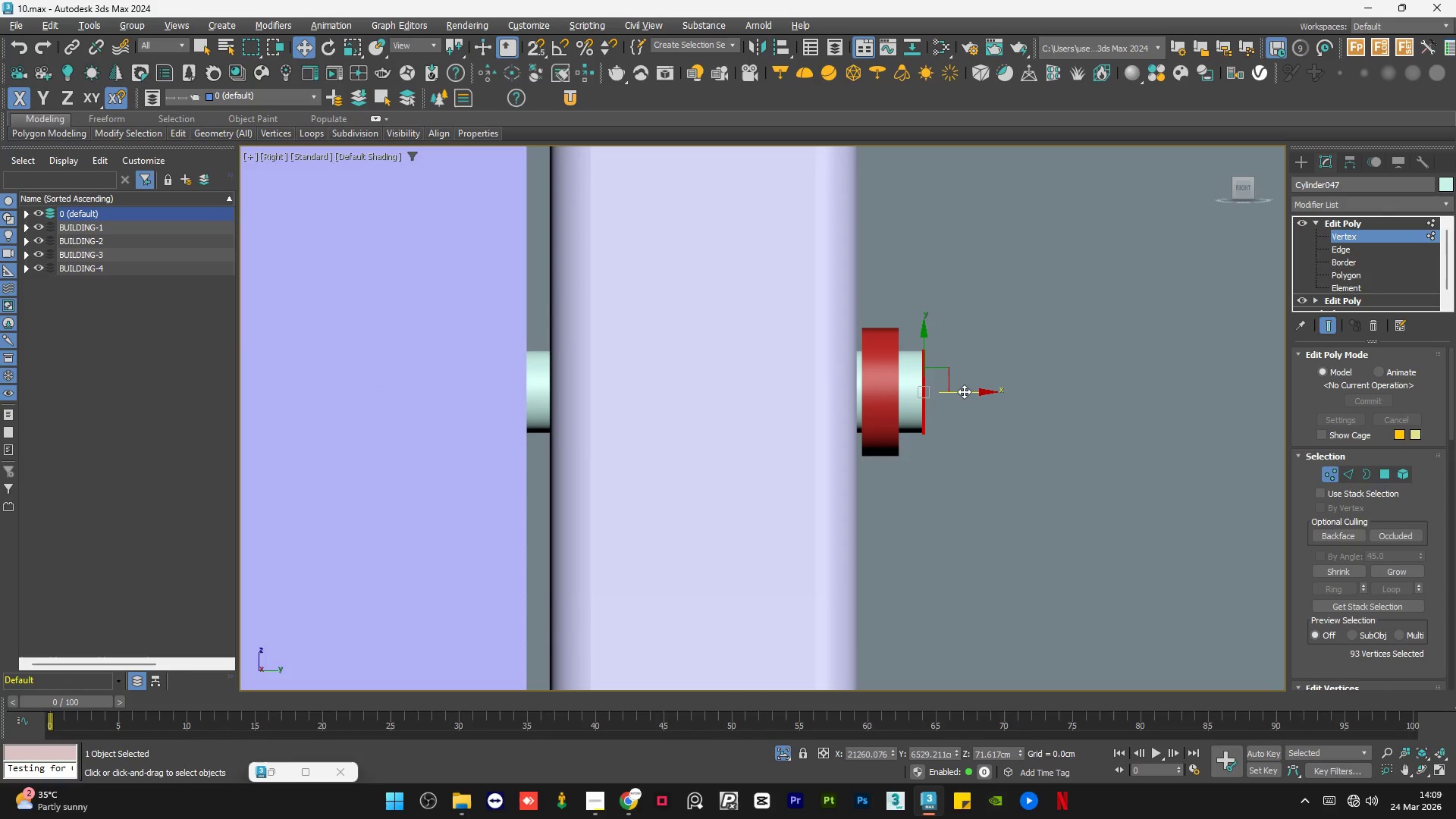 
left_click_drag(start_coordinate=[964, 391], to_coordinate=[959, 391])
 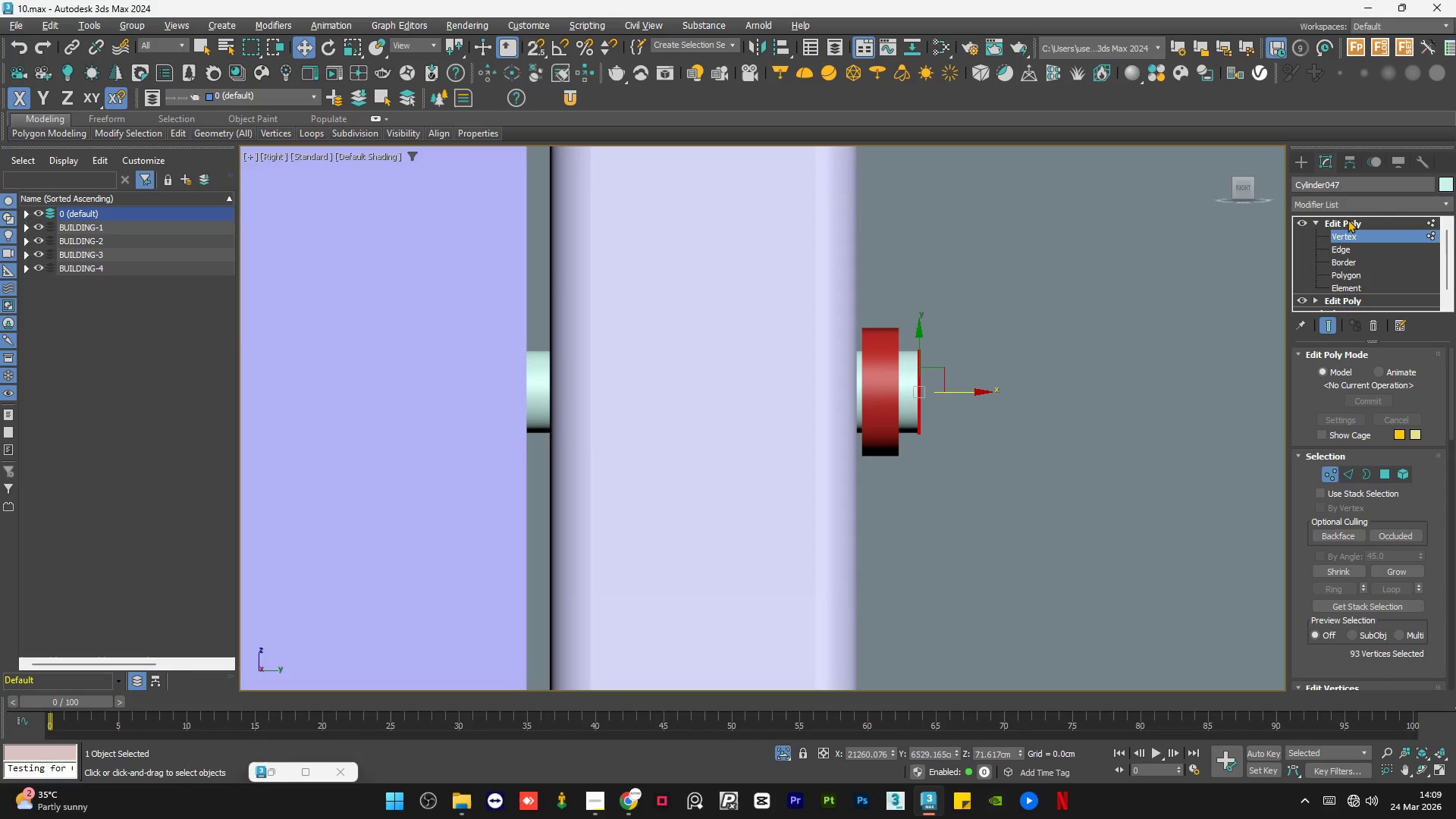 
left_click([1348, 219])
 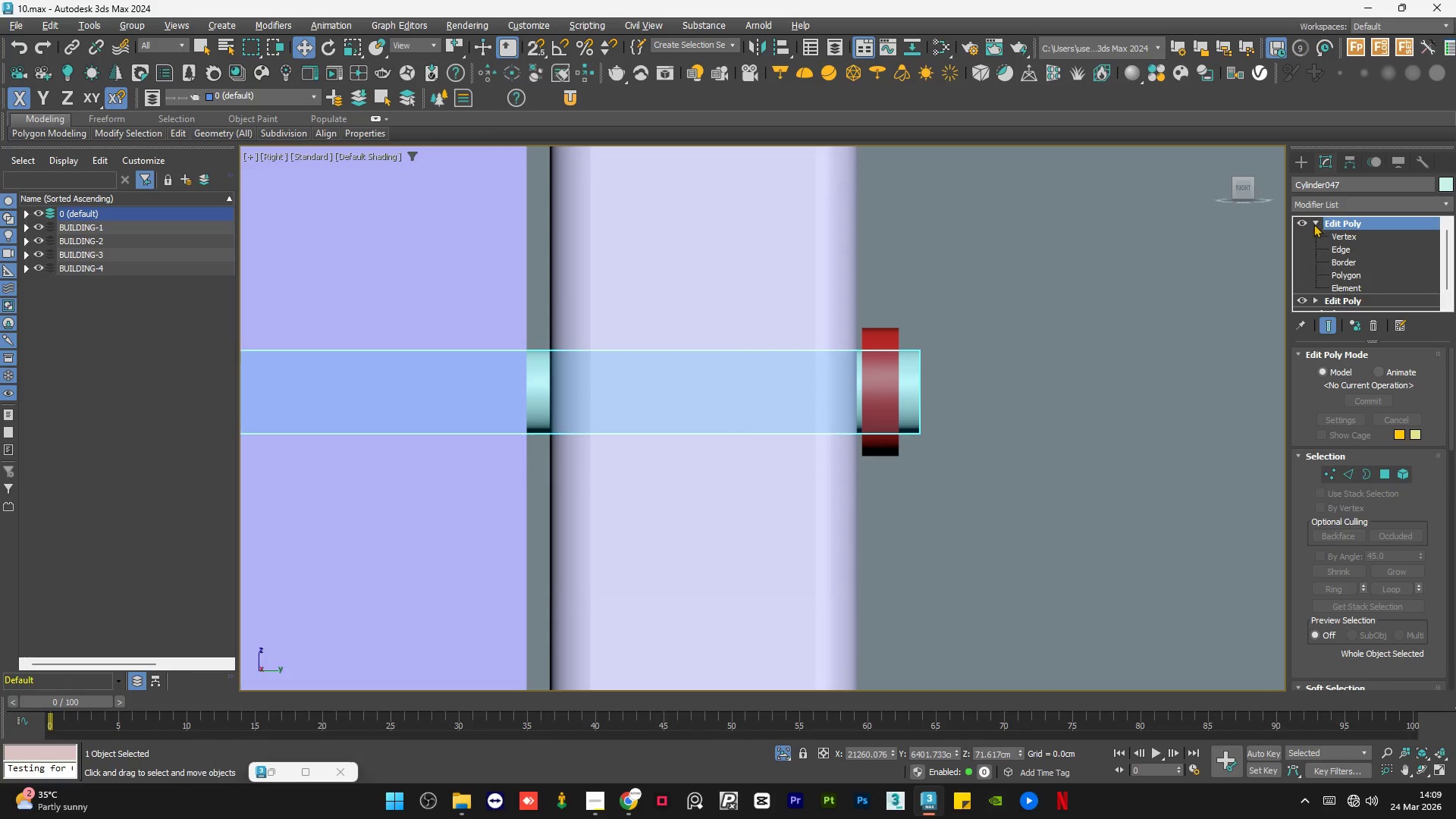 
left_click([1313, 224])
 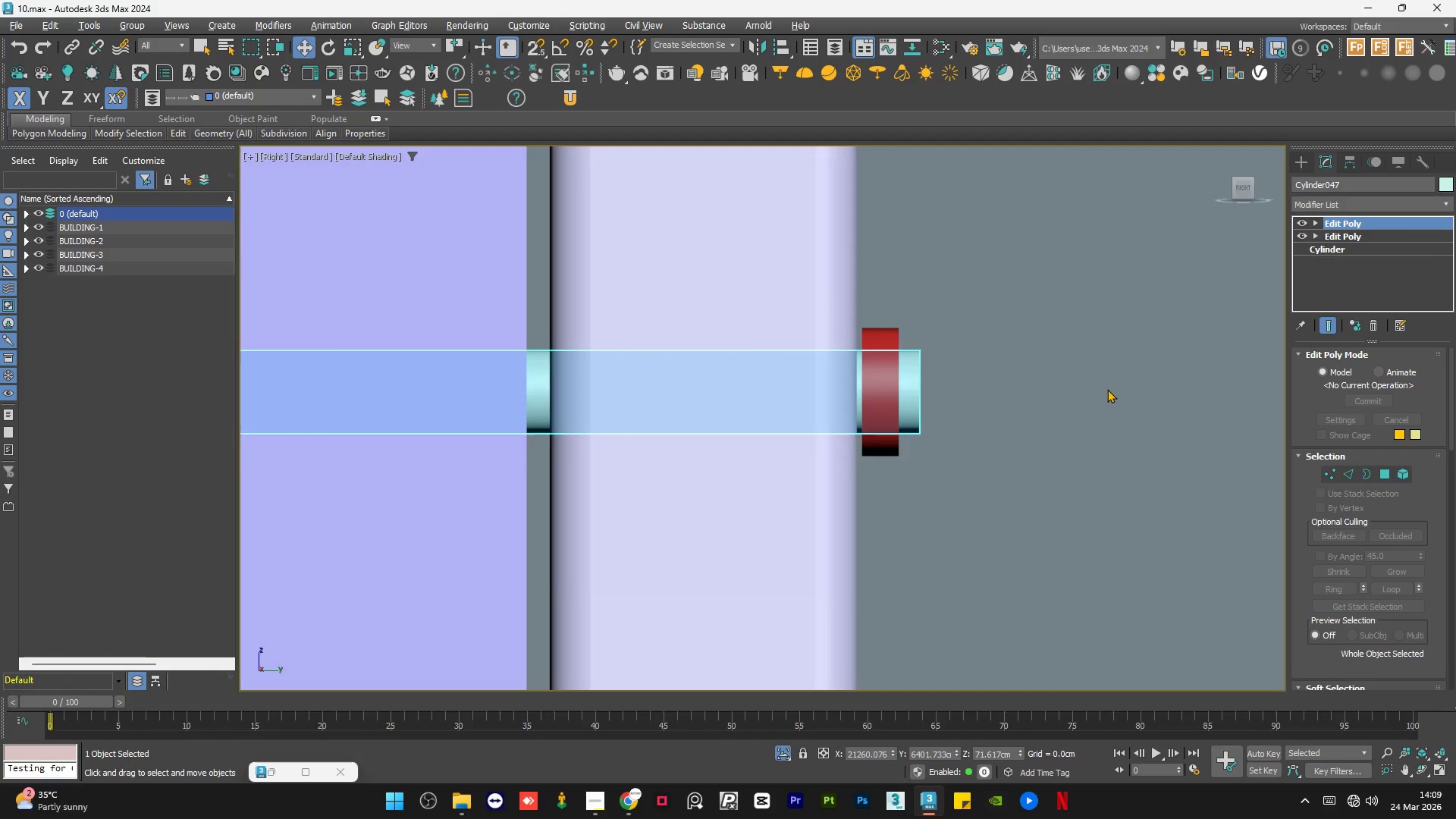 
scroll: coordinate [1111, 399], scroll_direction: down, amount: 9.0
 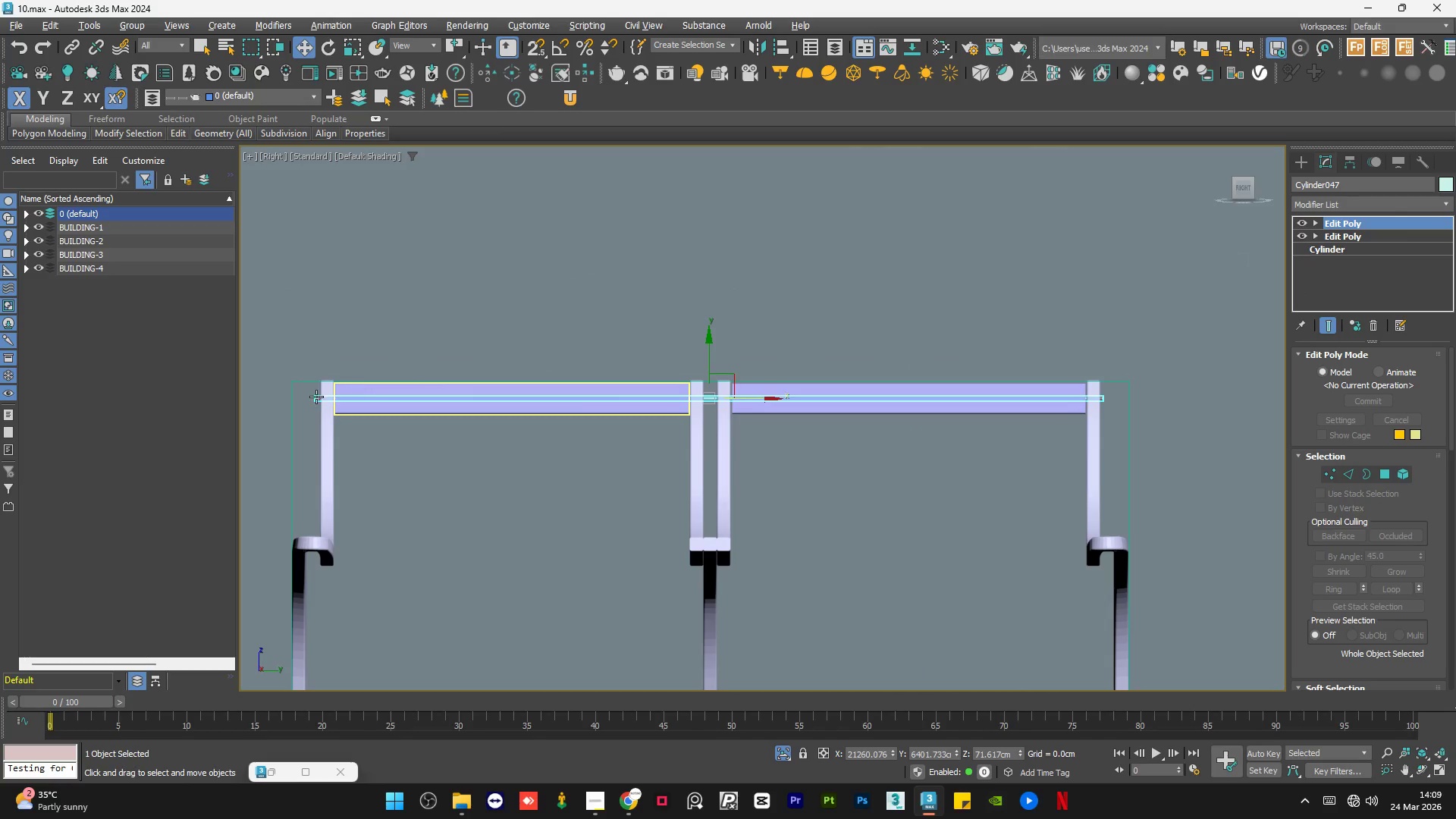 
scroll: coordinate [321, 394], scroll_direction: up, amount: 7.0
 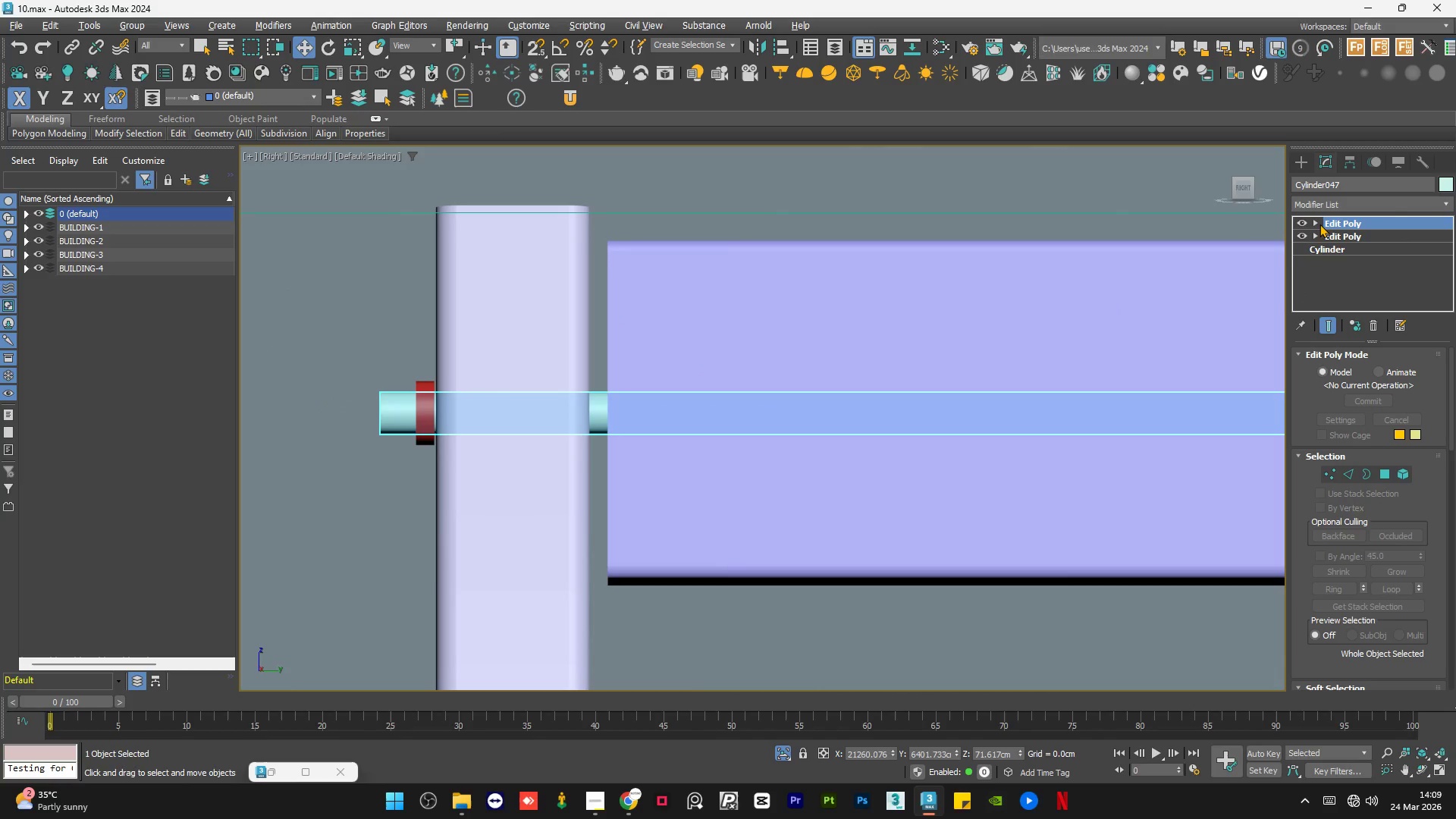 
left_click([1315, 219])
 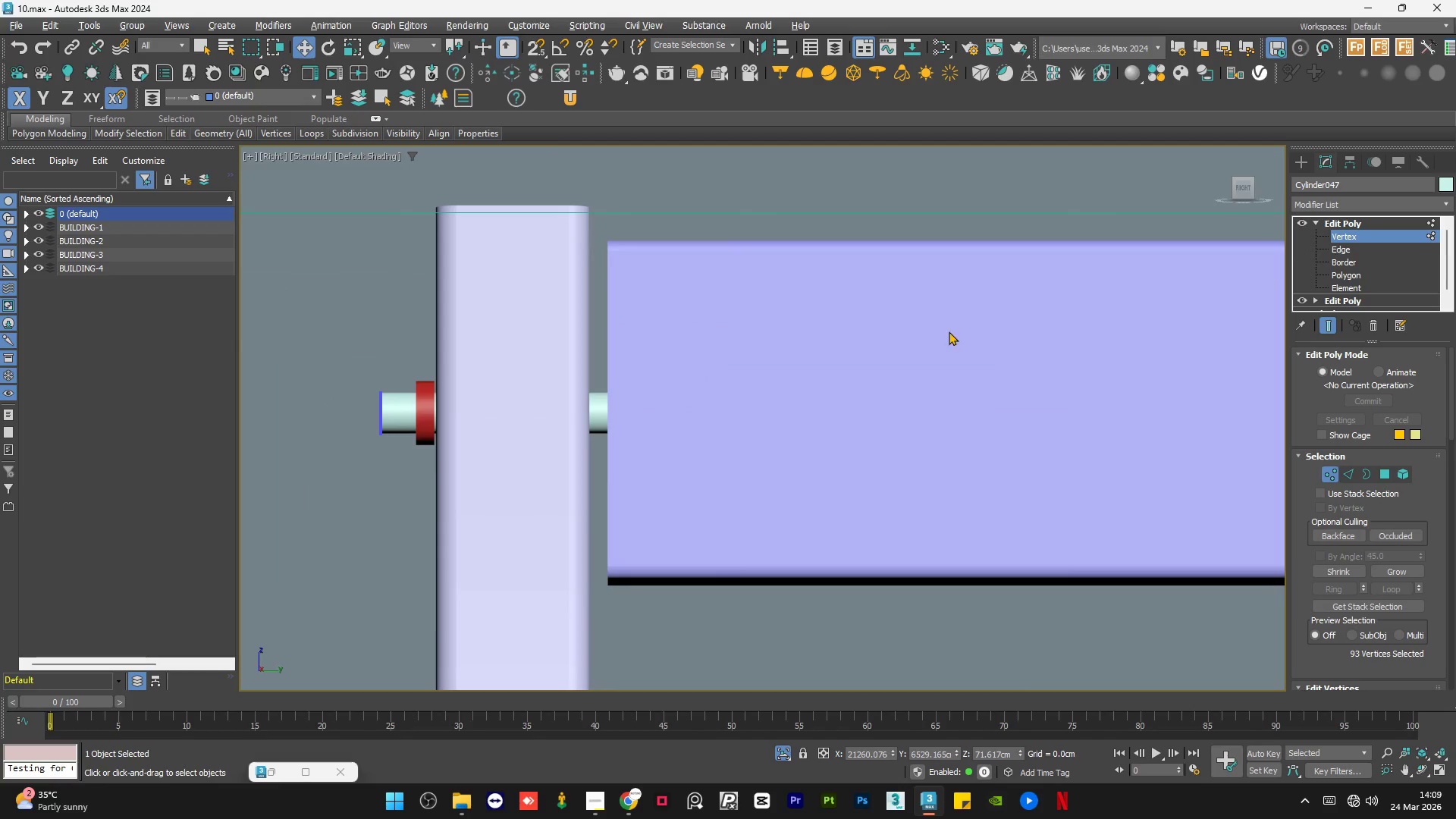 
left_click_drag(start_coordinate=[486, 366], to_coordinate=[551, 574])
 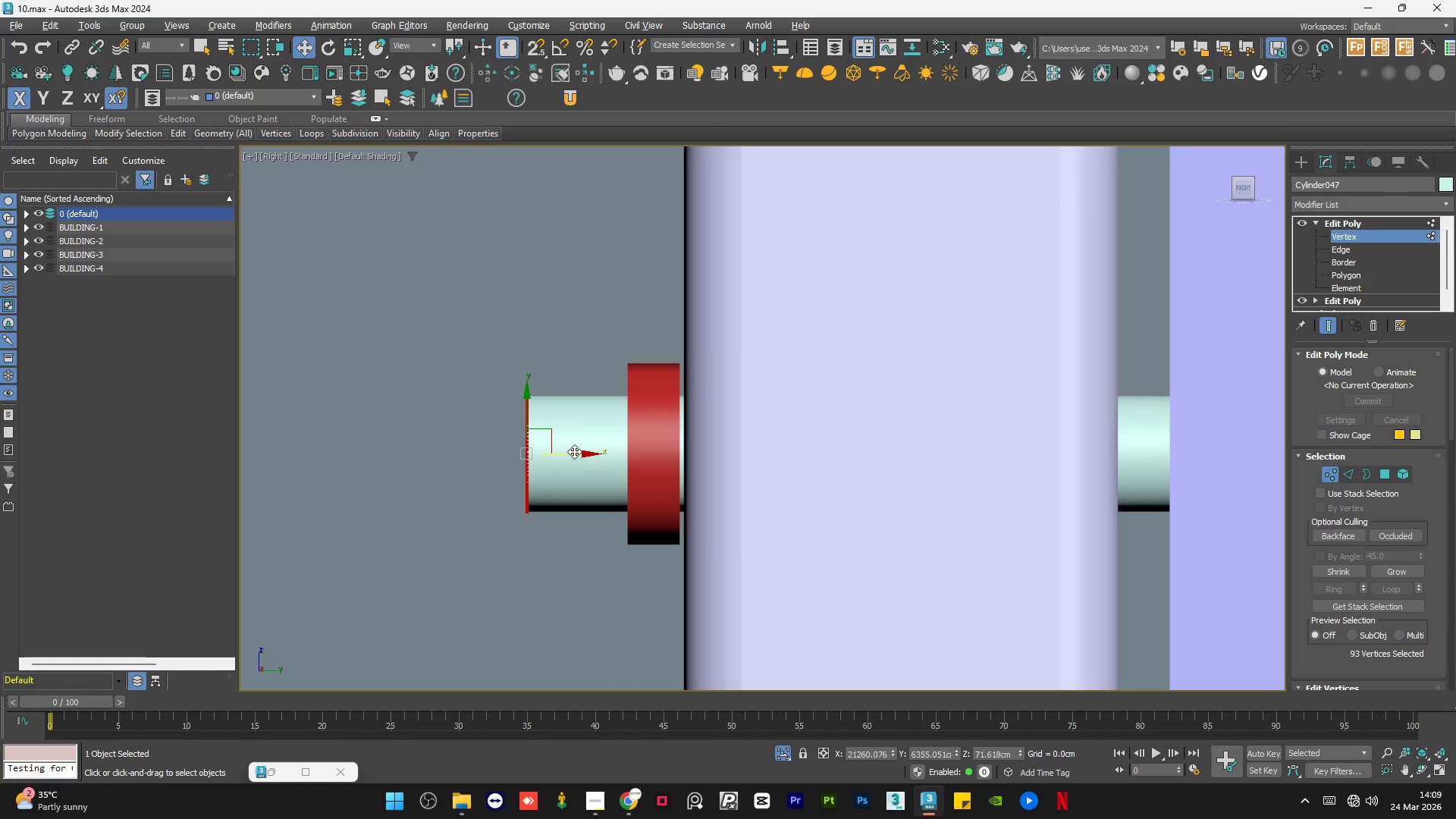 
scroll: coordinate [557, 367], scroll_direction: up, amount: 3.0
 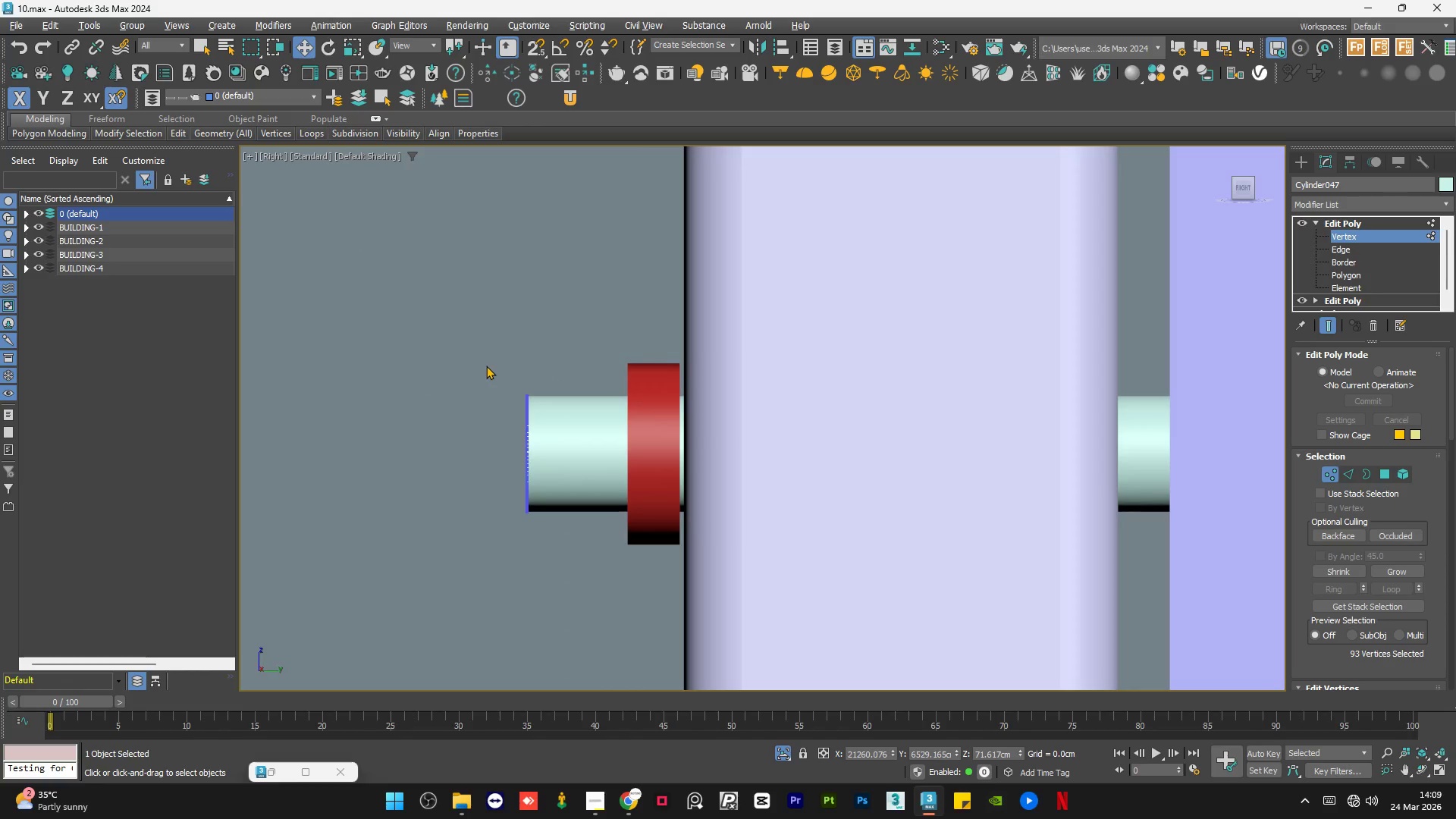 
left_click_drag(start_coordinate=[574, 451], to_coordinate=[651, 453])
 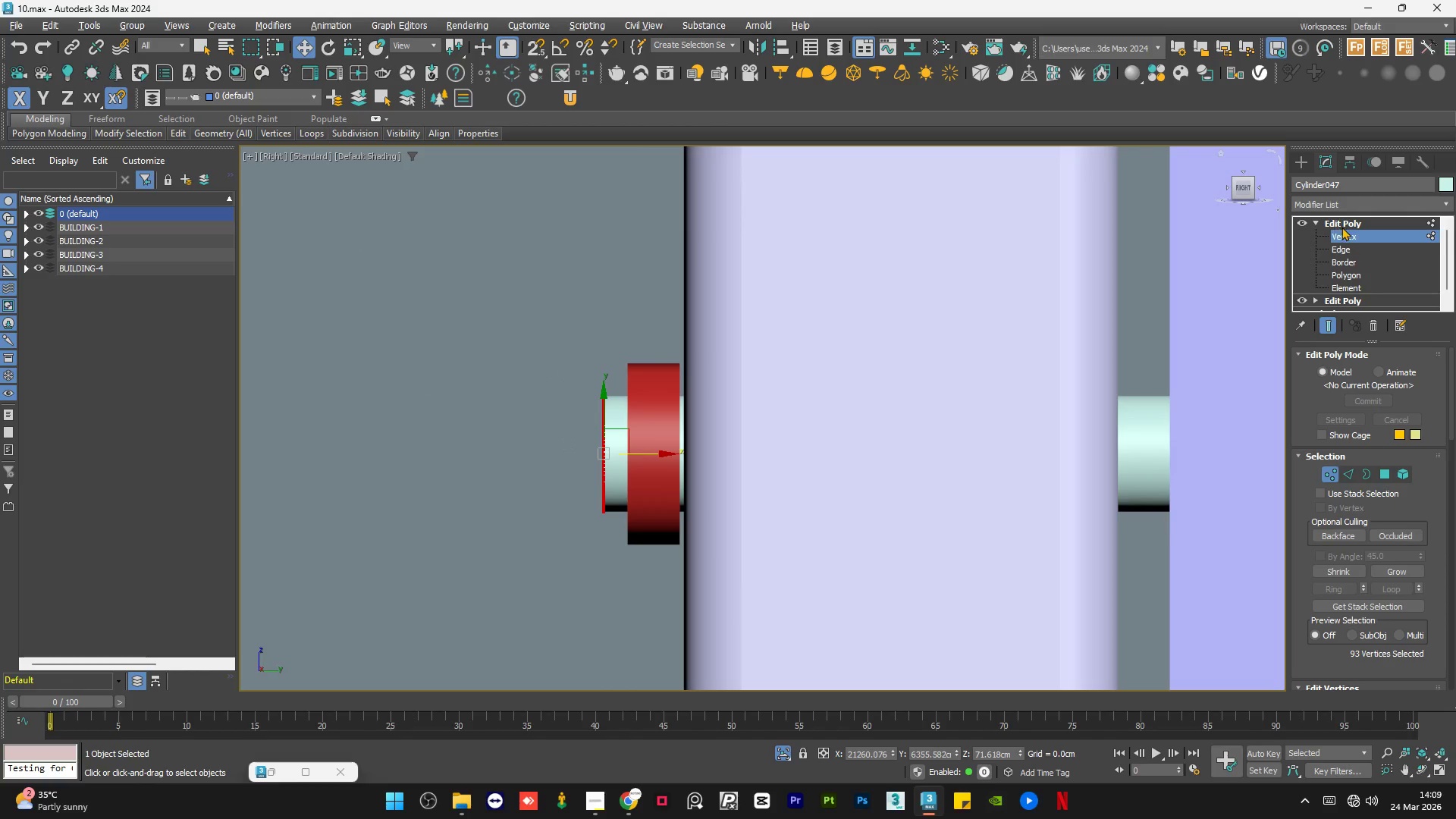 
left_click([1348, 222])
 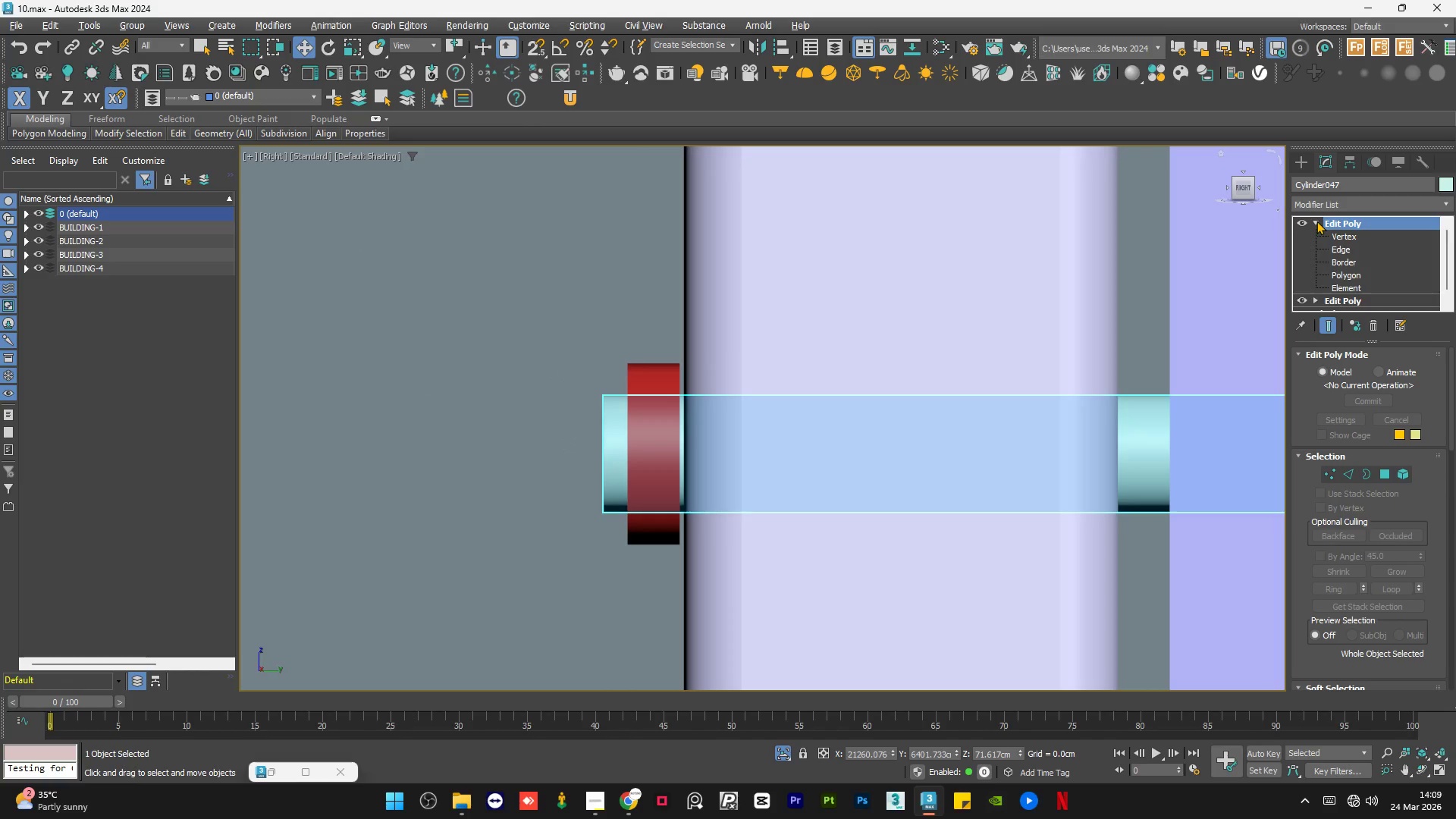 
left_click([1316, 221])
 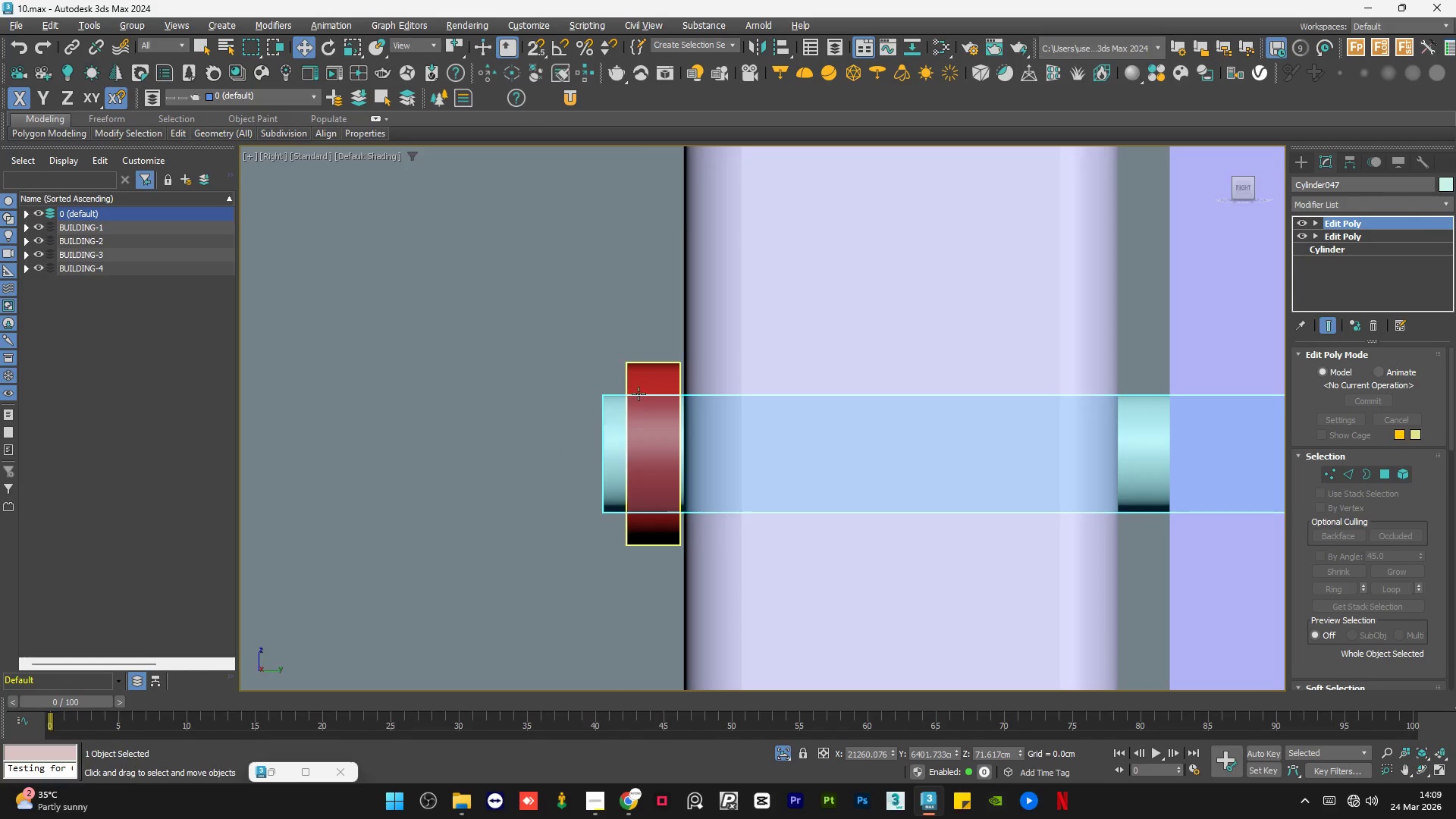 
left_click([639, 392])
 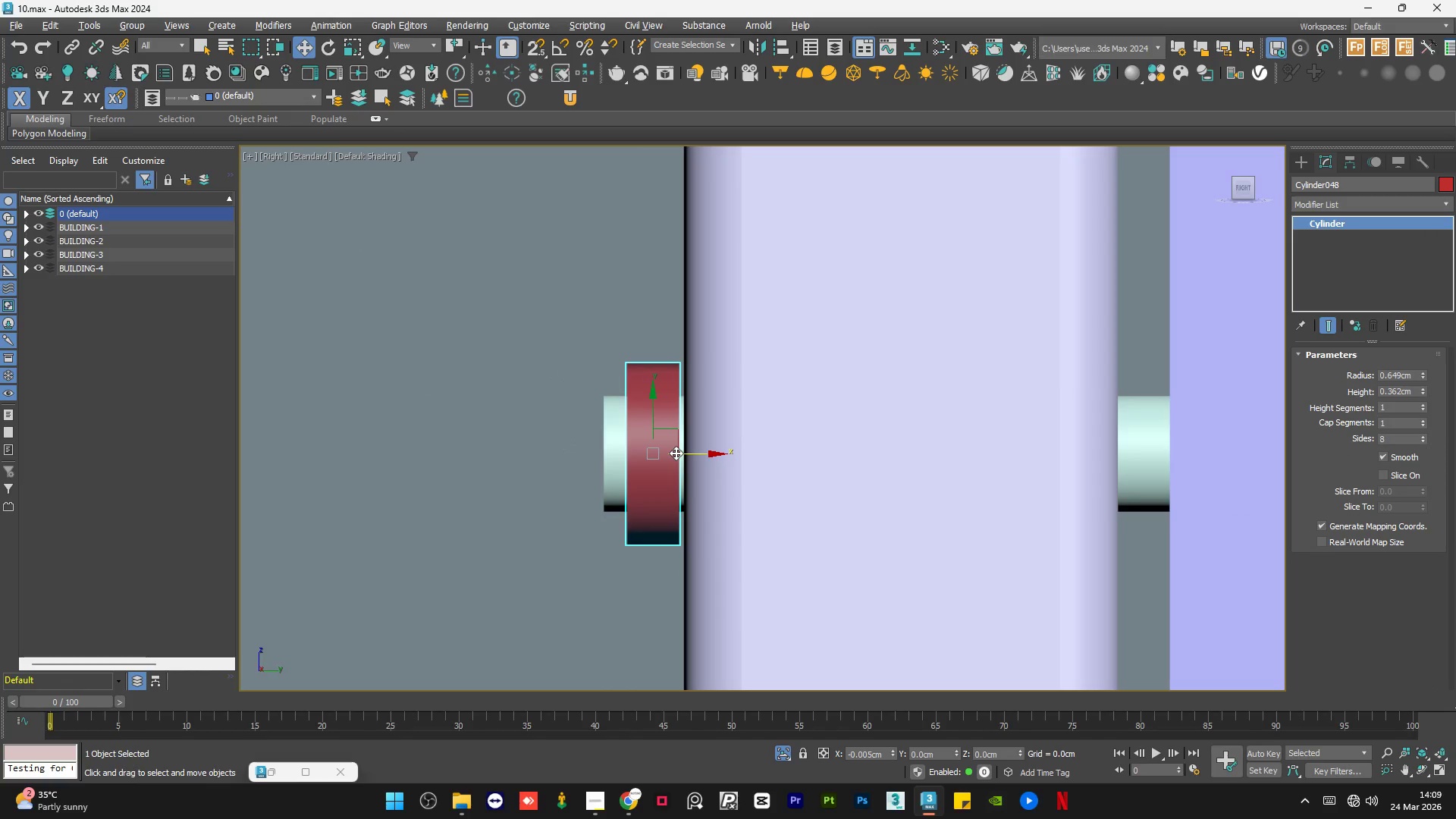 
left_click([676, 453])
 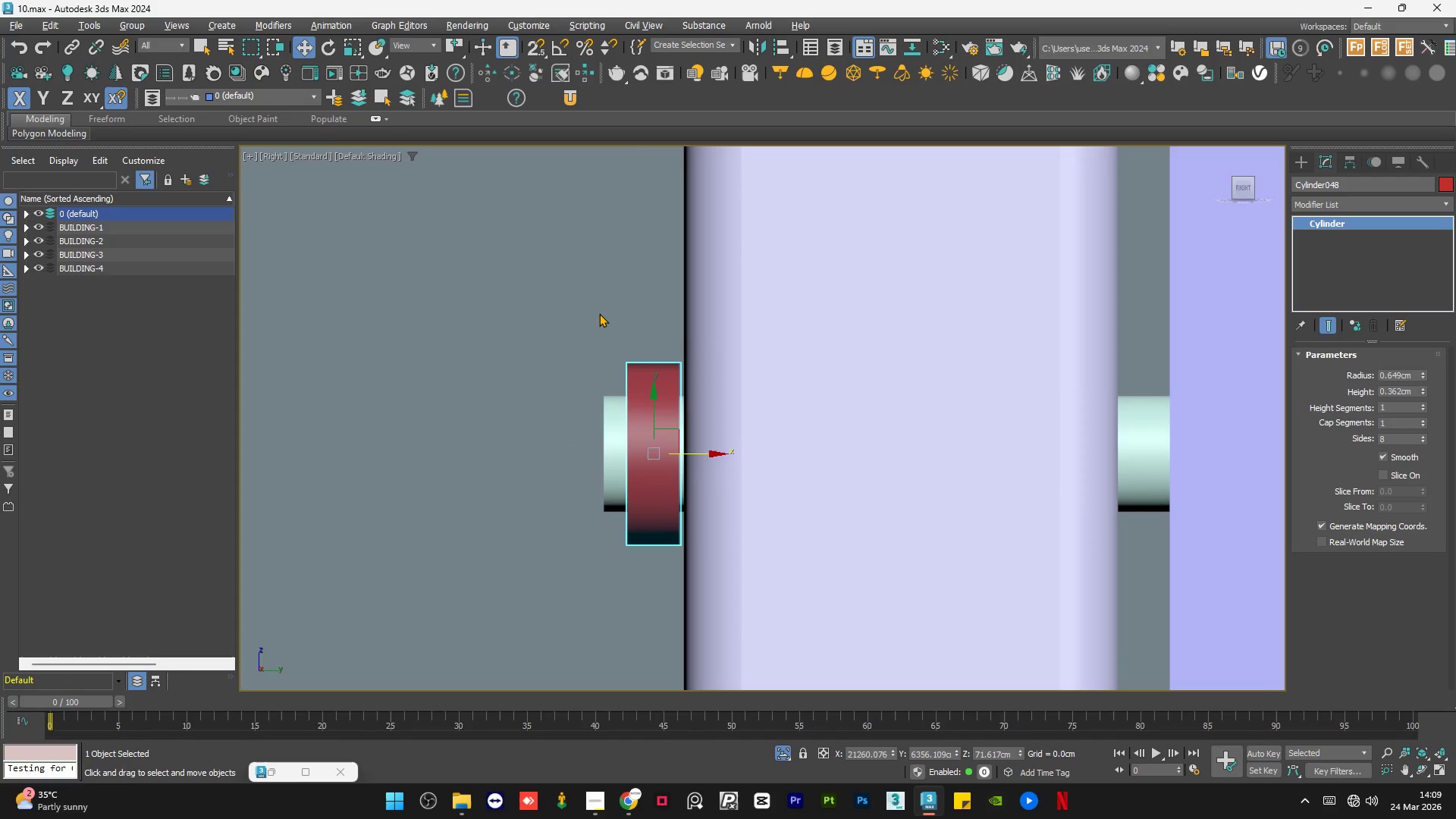 
left_click([599, 313])
 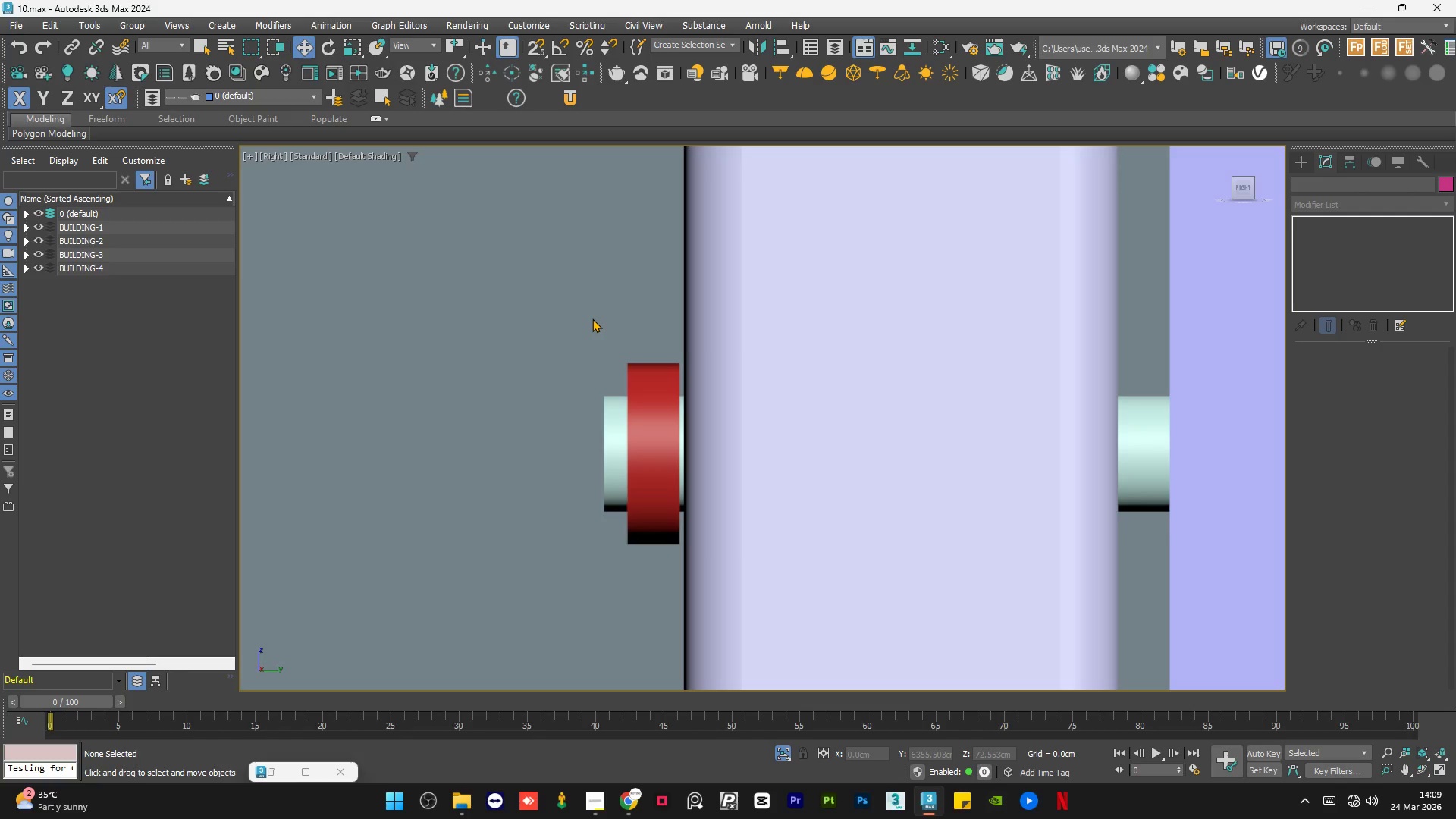 
scroll: coordinate [629, 386], scroll_direction: down, amount: 4.0
 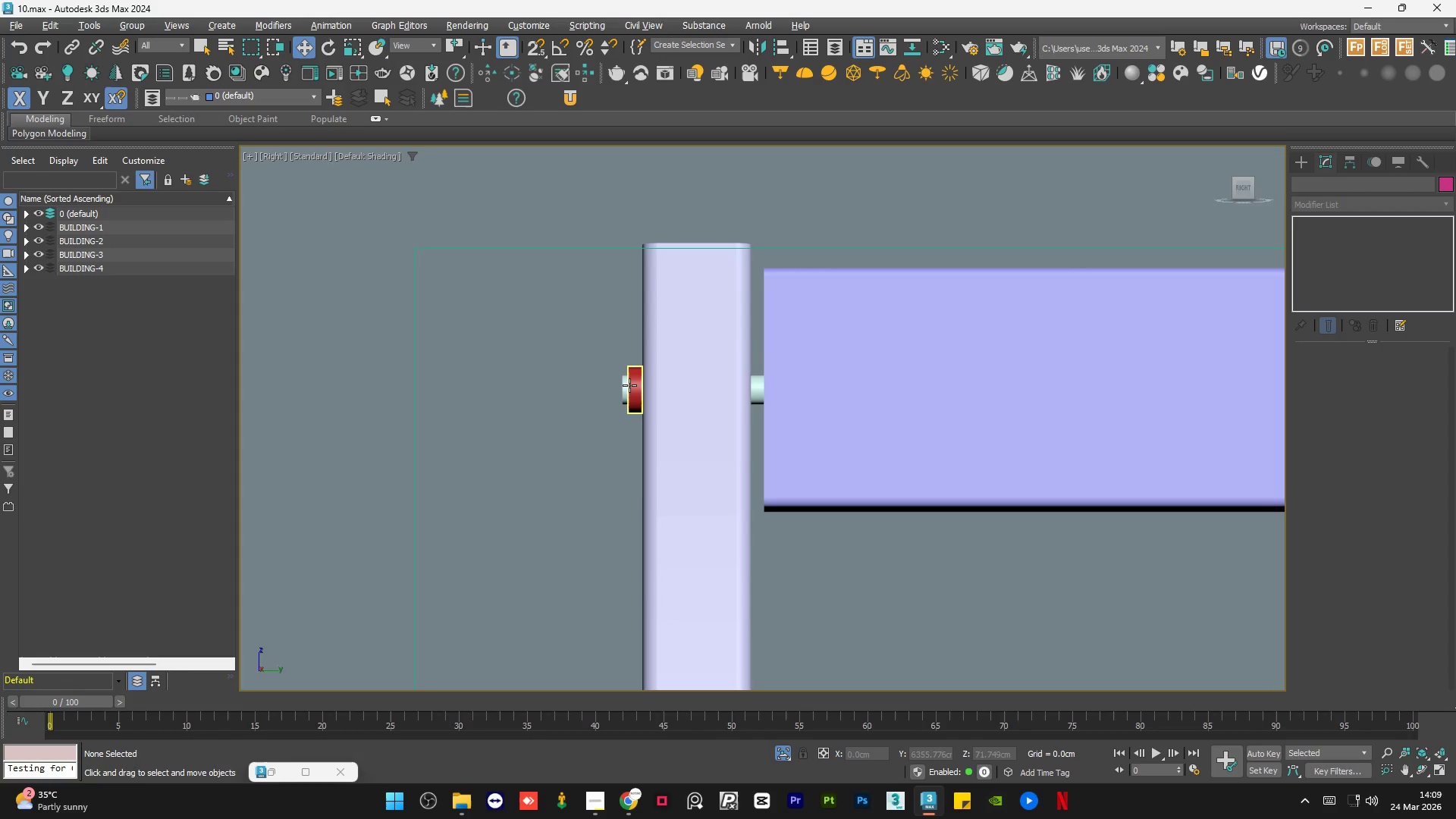 
wait(15.78)
 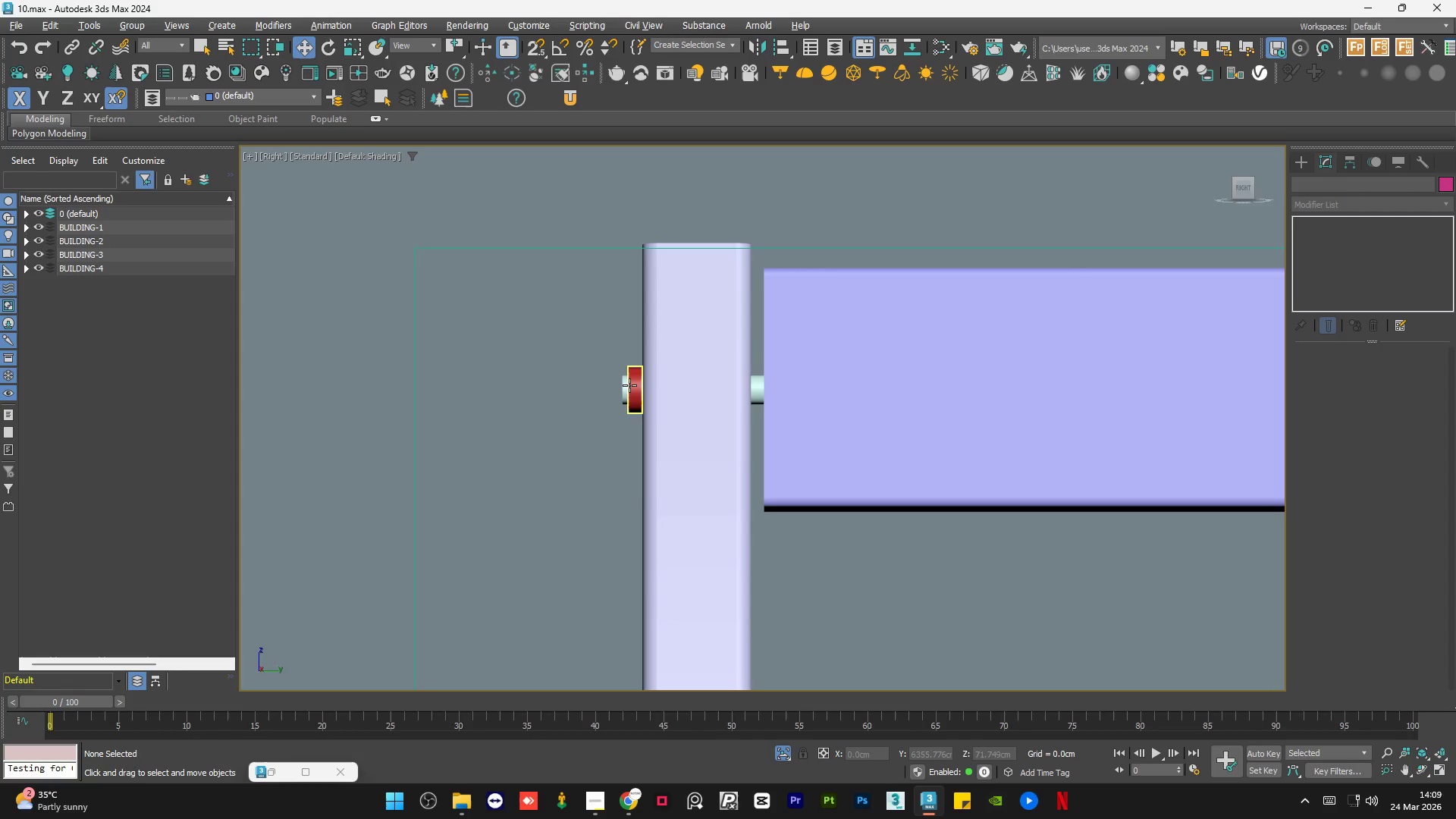 
scroll: coordinate [572, 382], scroll_direction: down, amount: 1.0
 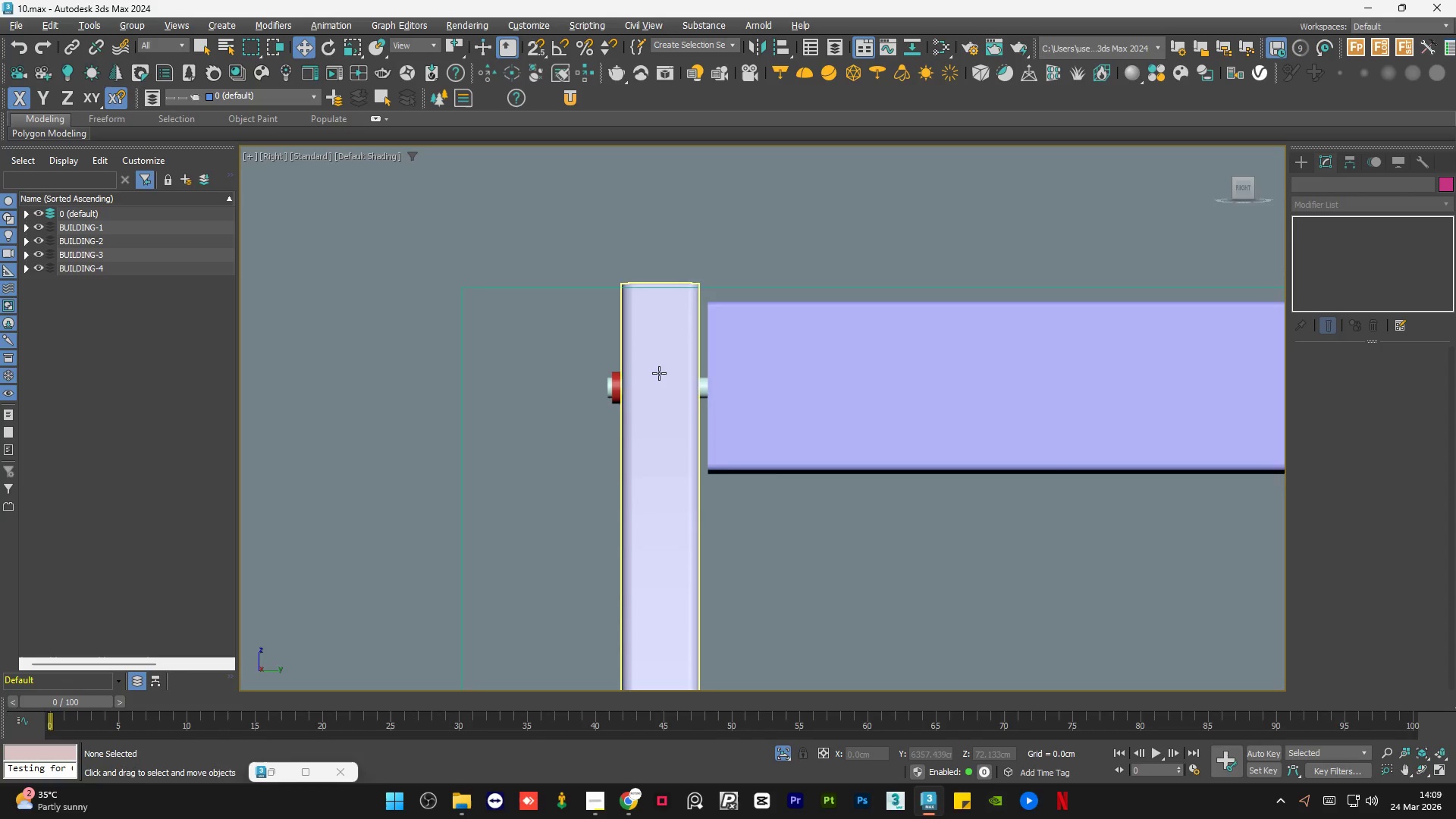 
left_click([844, 386])
 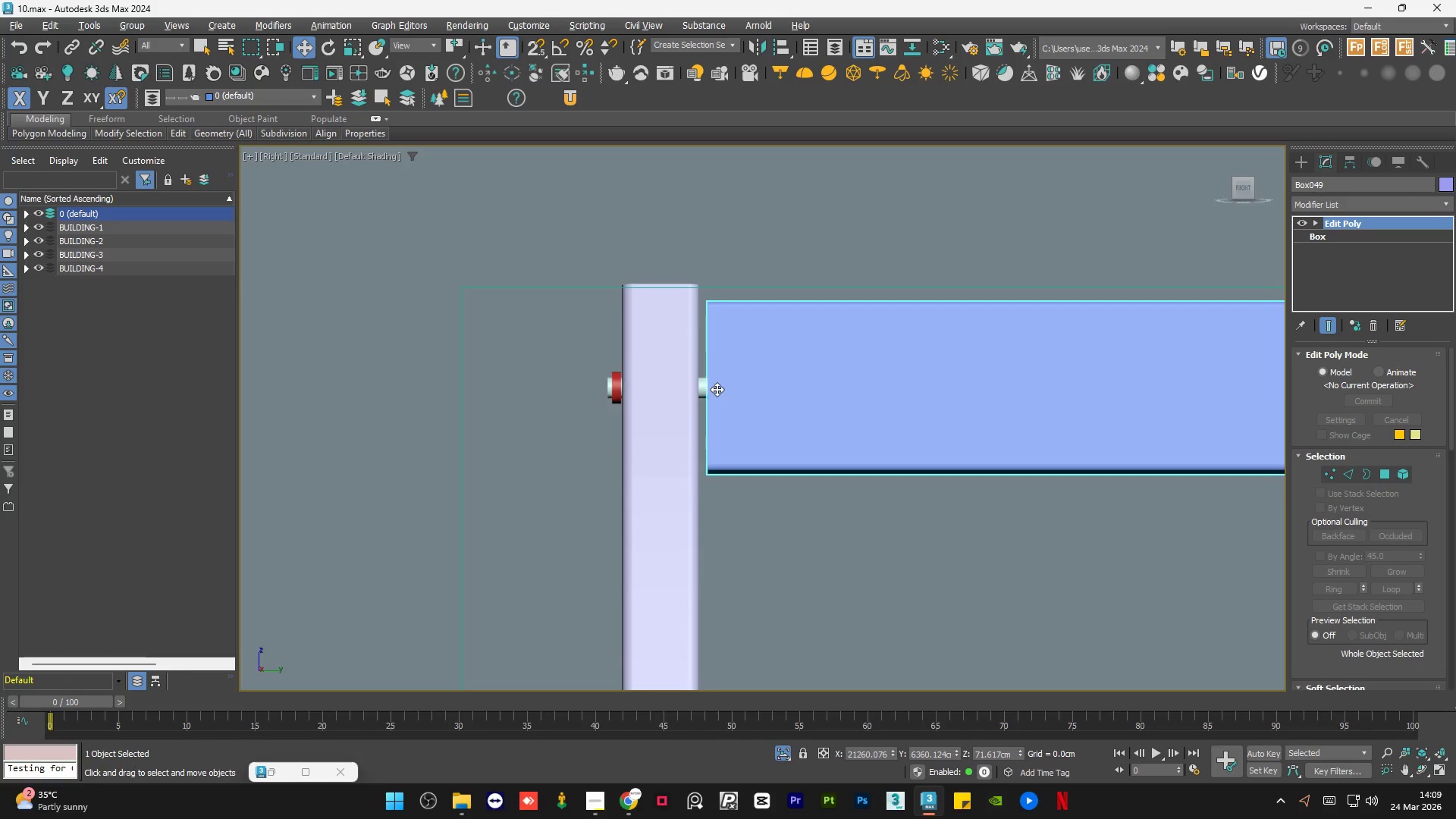 
hold_key(key=ControlLeft, duration=0.44)
left_click([705, 391])
 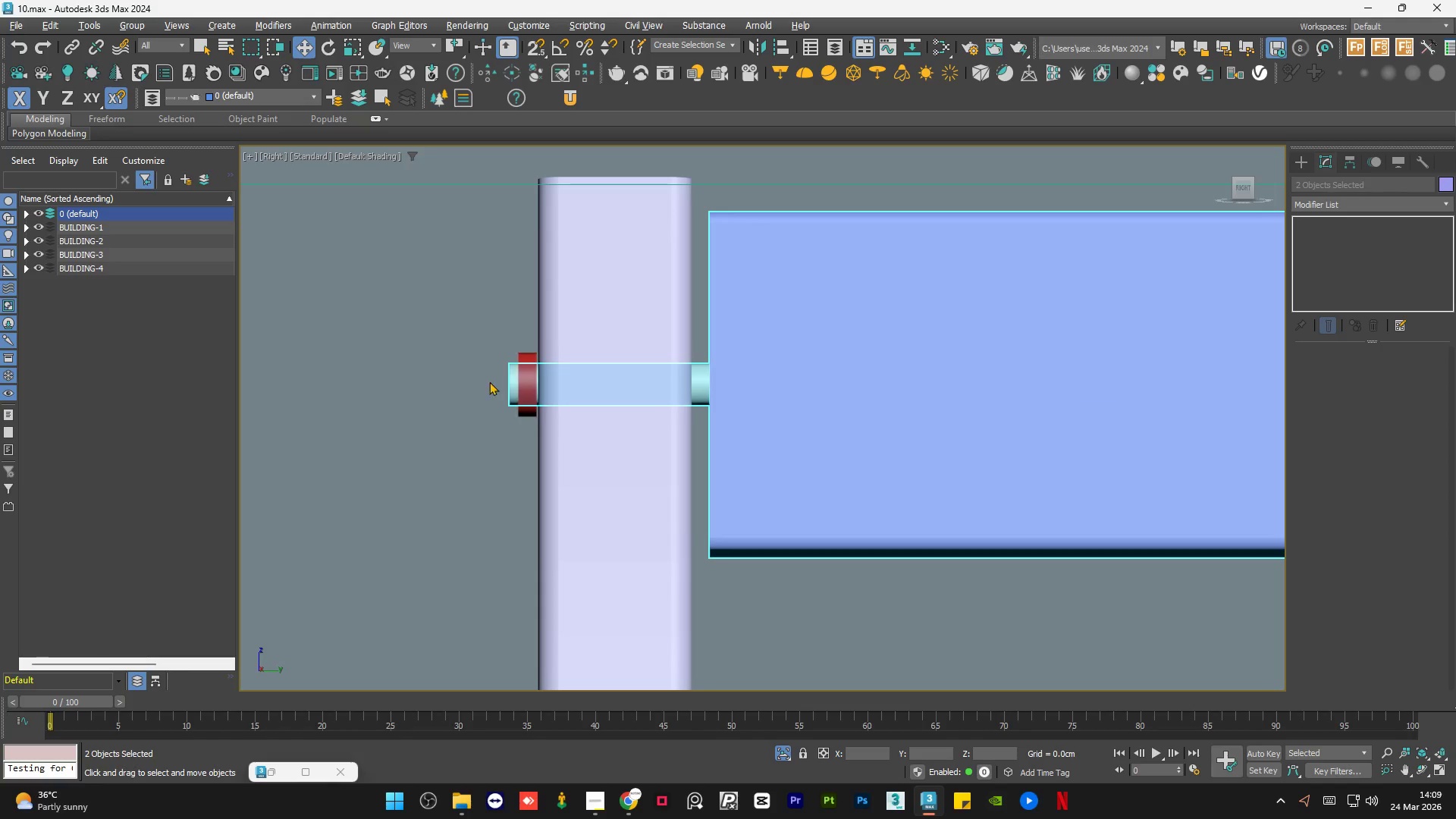 
scroll: coordinate [705, 391], scroll_direction: up, amount: 2.0
 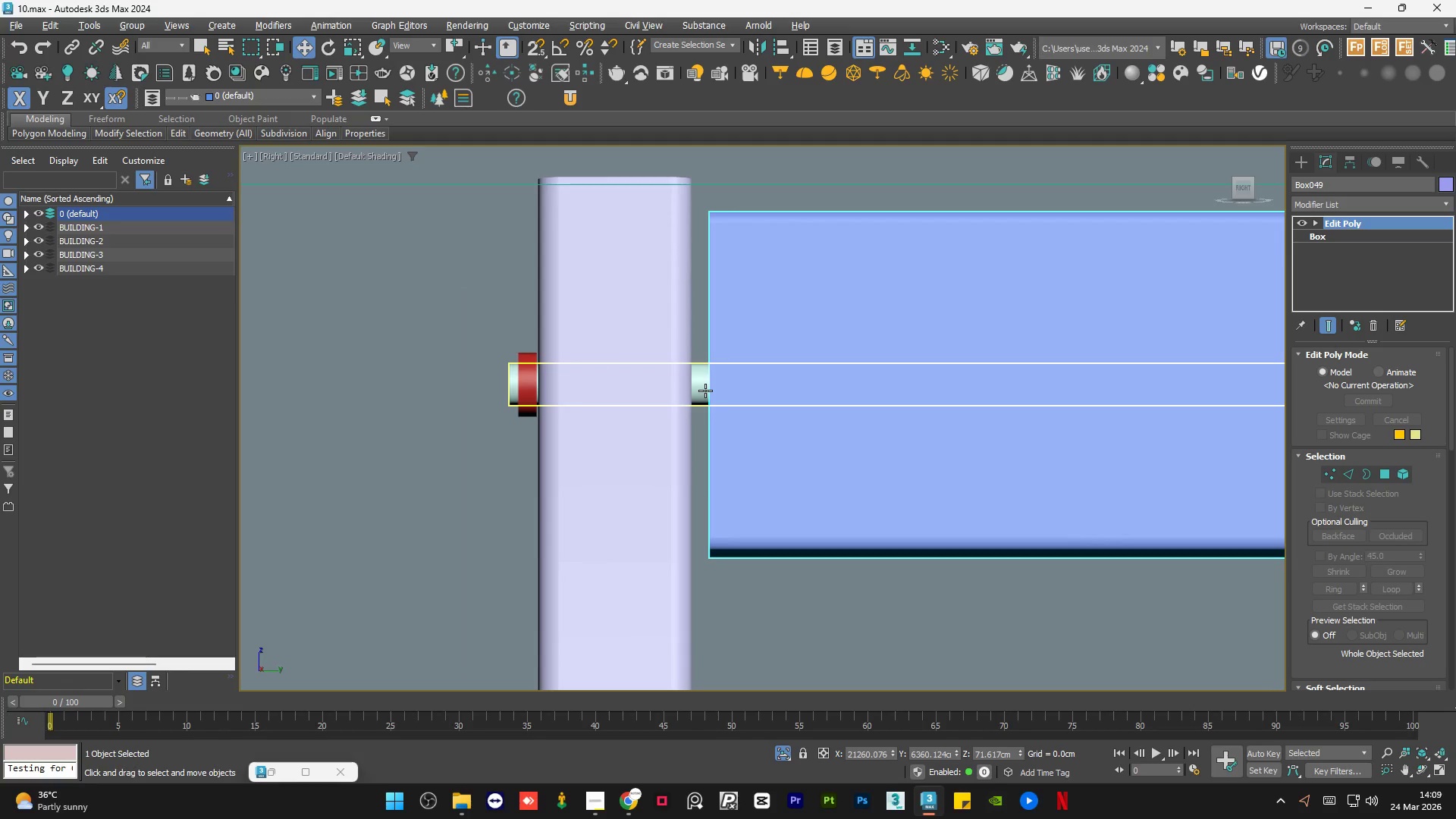 
hold_key(key=ControlLeft, duration=0.55)
left_click([520, 358])
 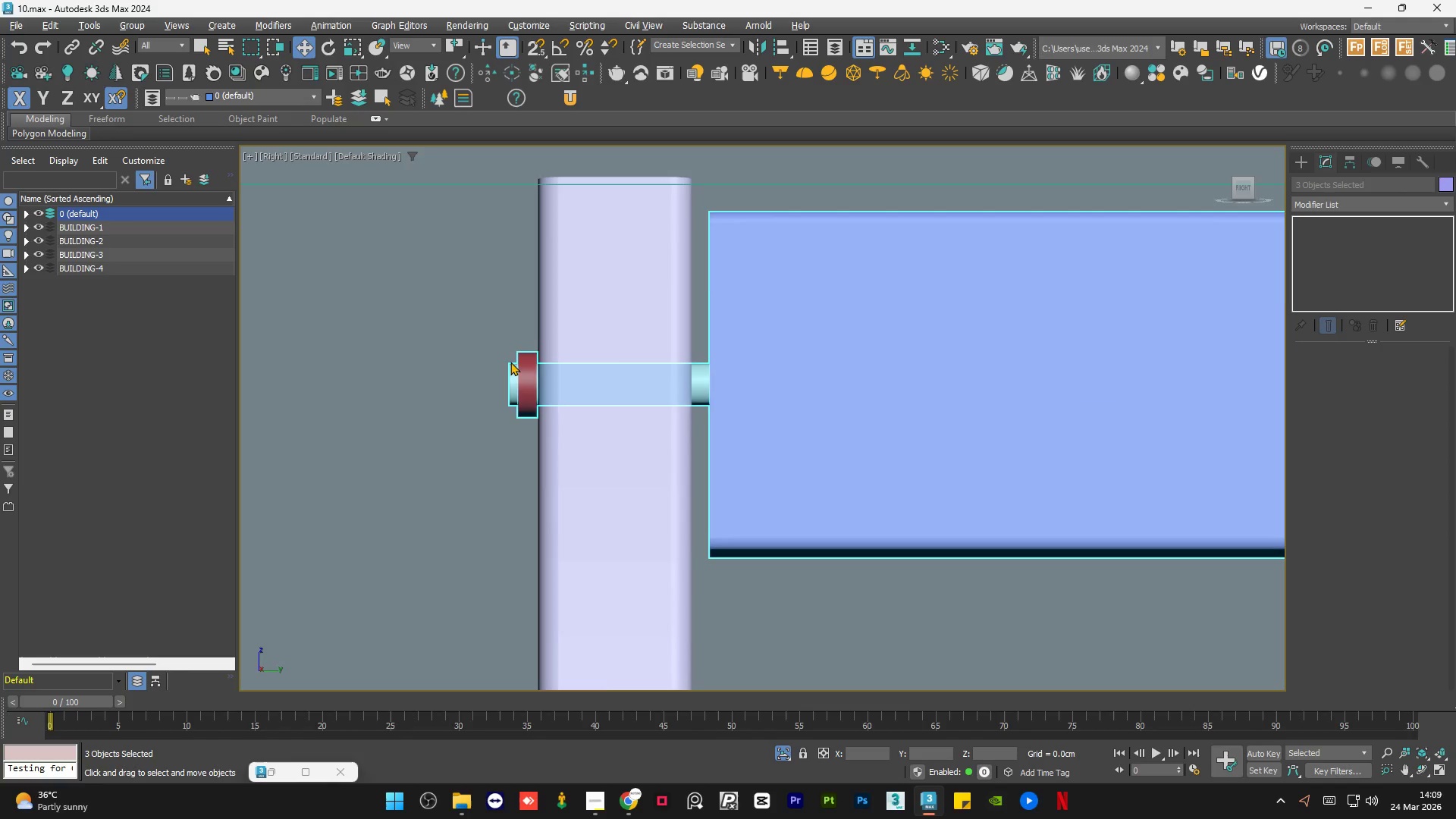 
hold_key(key=ControlLeft, duration=2.02)
scroll: coordinate [441, 391], scroll_direction: down, amount: 8.0
 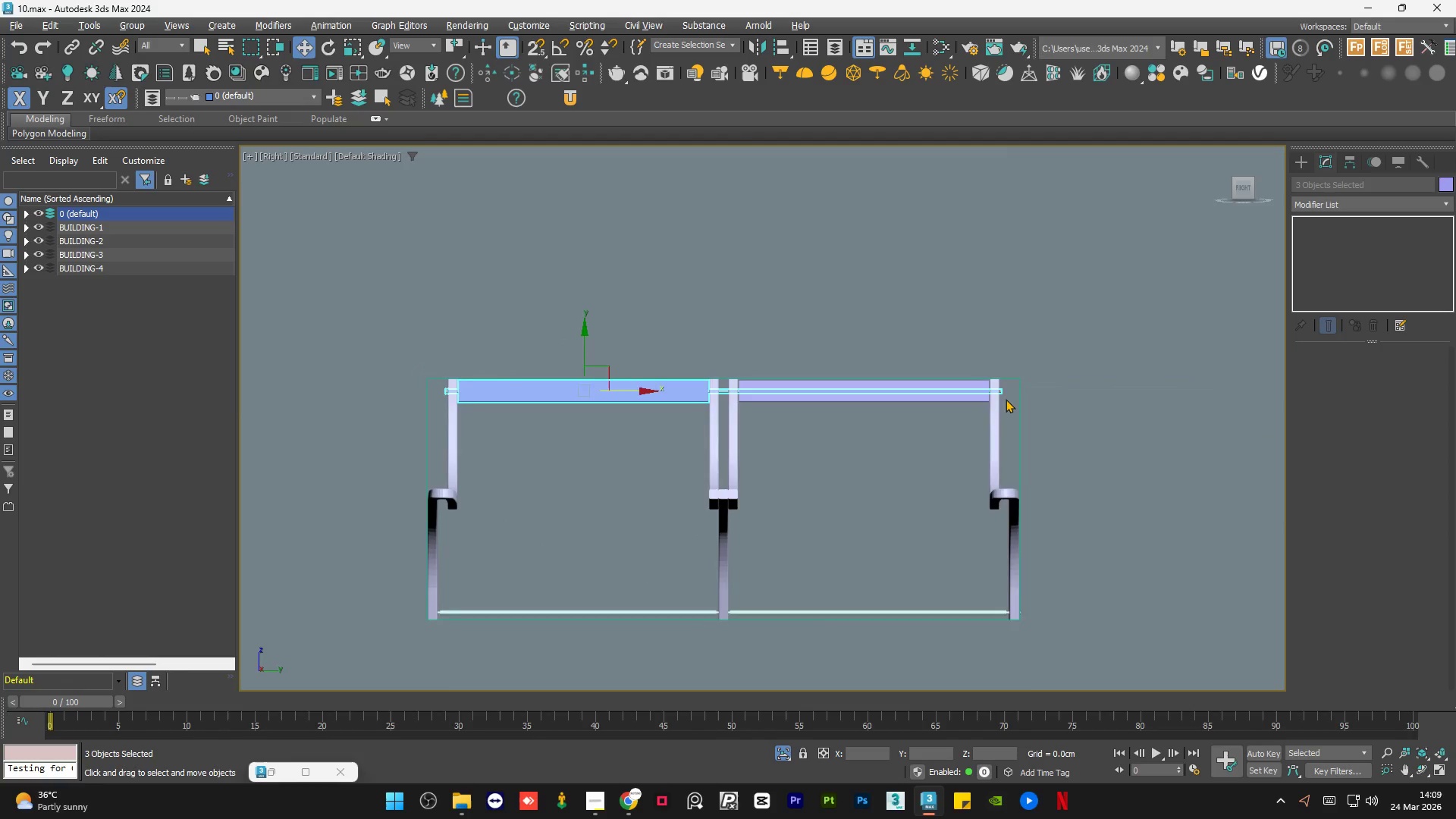 
hold_key(key=ControlLeft, duration=1.02)
 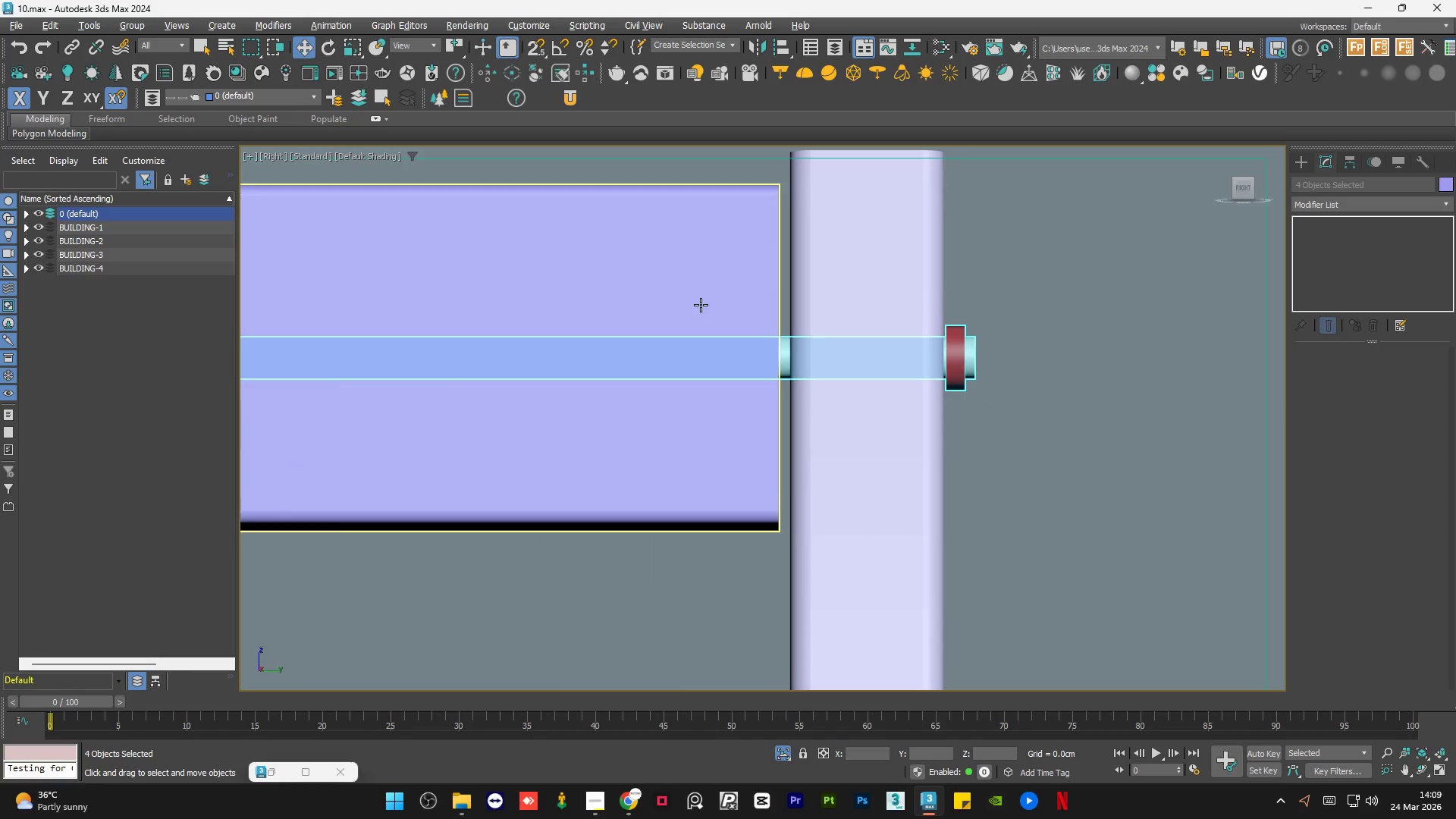 
scroll: coordinate [985, 391], scroll_direction: up, amount: 8.0
 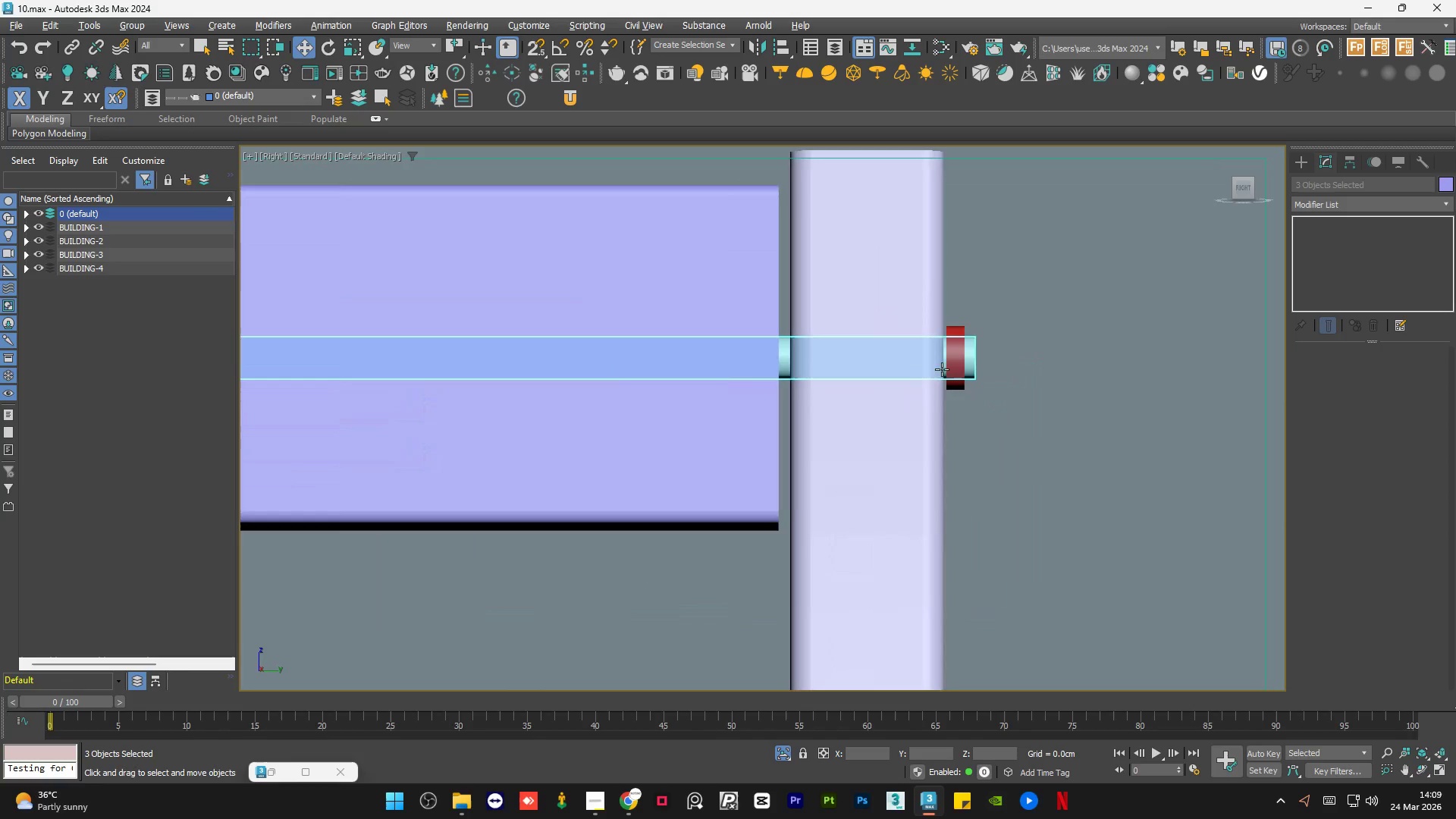 
left_click([952, 356])
 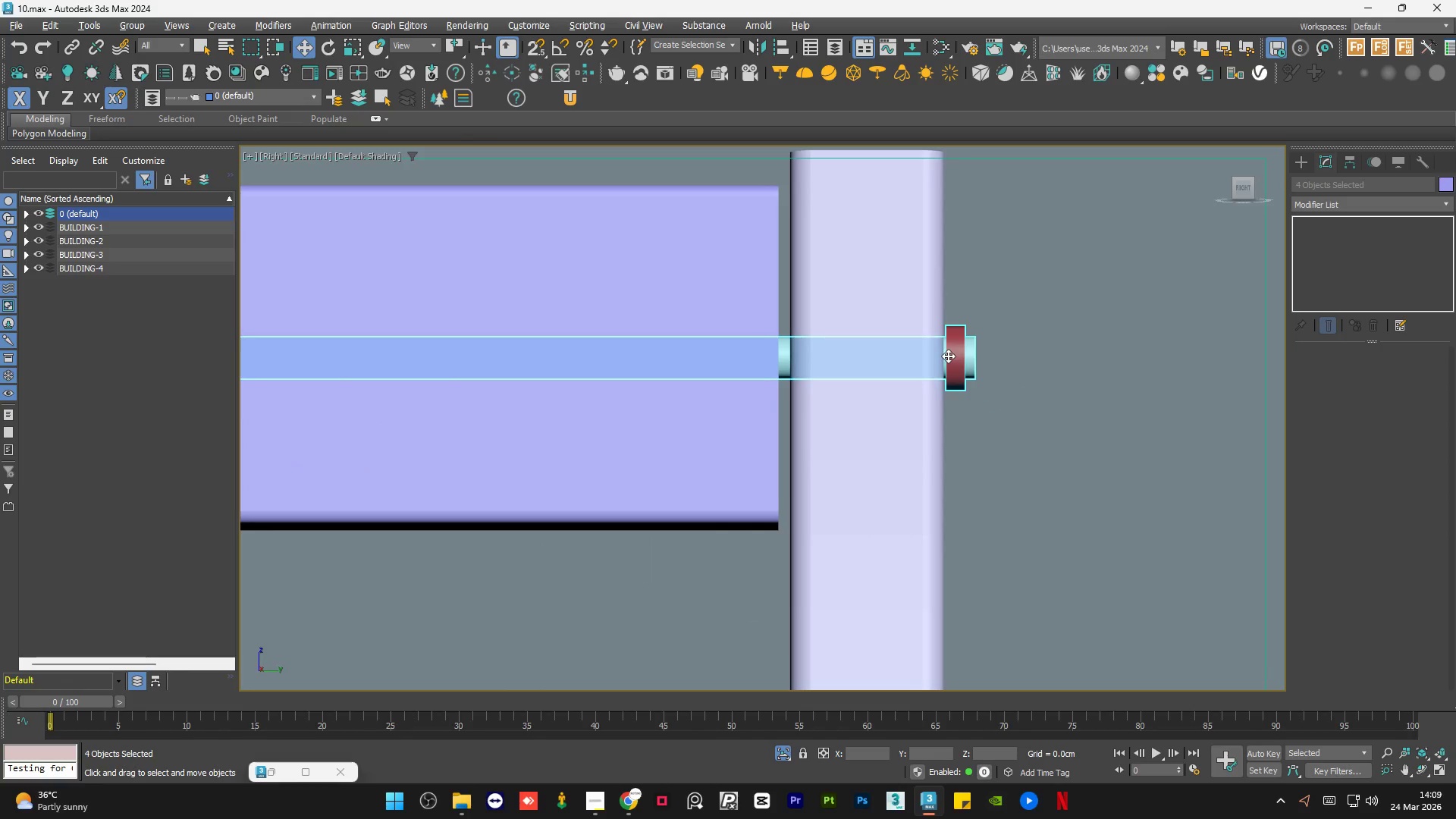 
hold_key(key=ControlLeft, duration=0.59)
left_click([701, 305])
 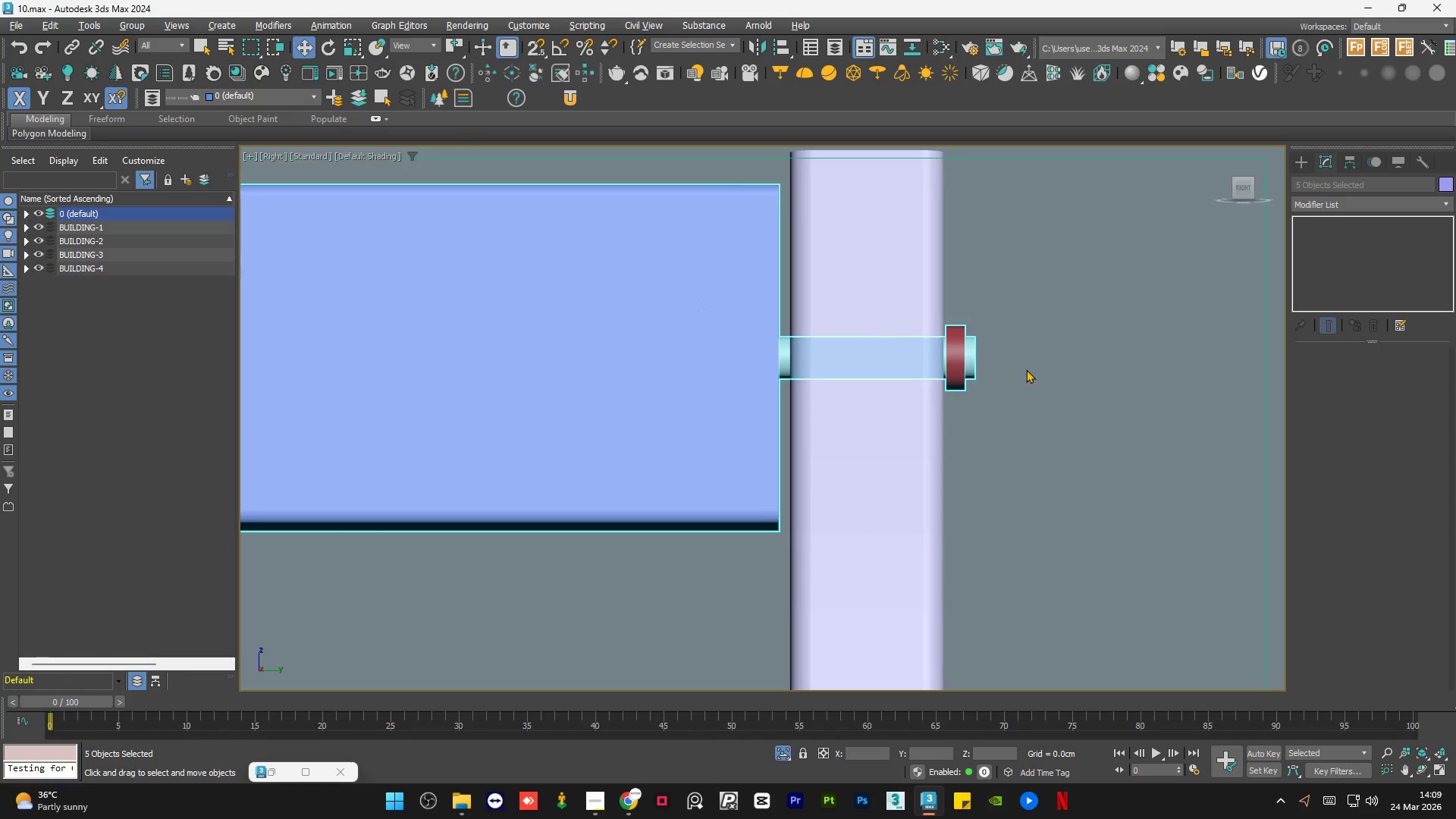 
scroll: coordinate [1026, 369], scroll_direction: down, amount: 4.0
 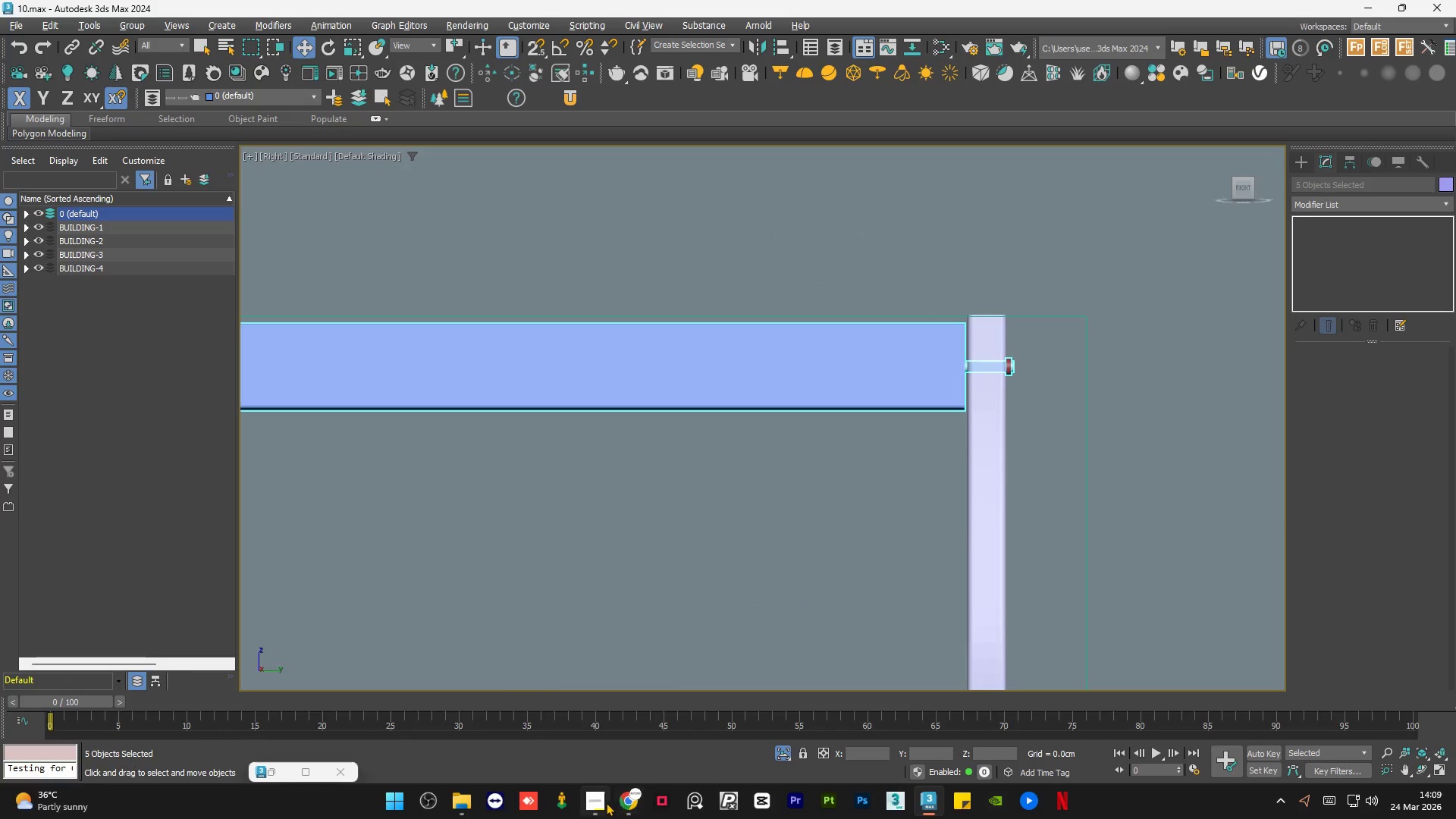 
left_click([605, 803])